 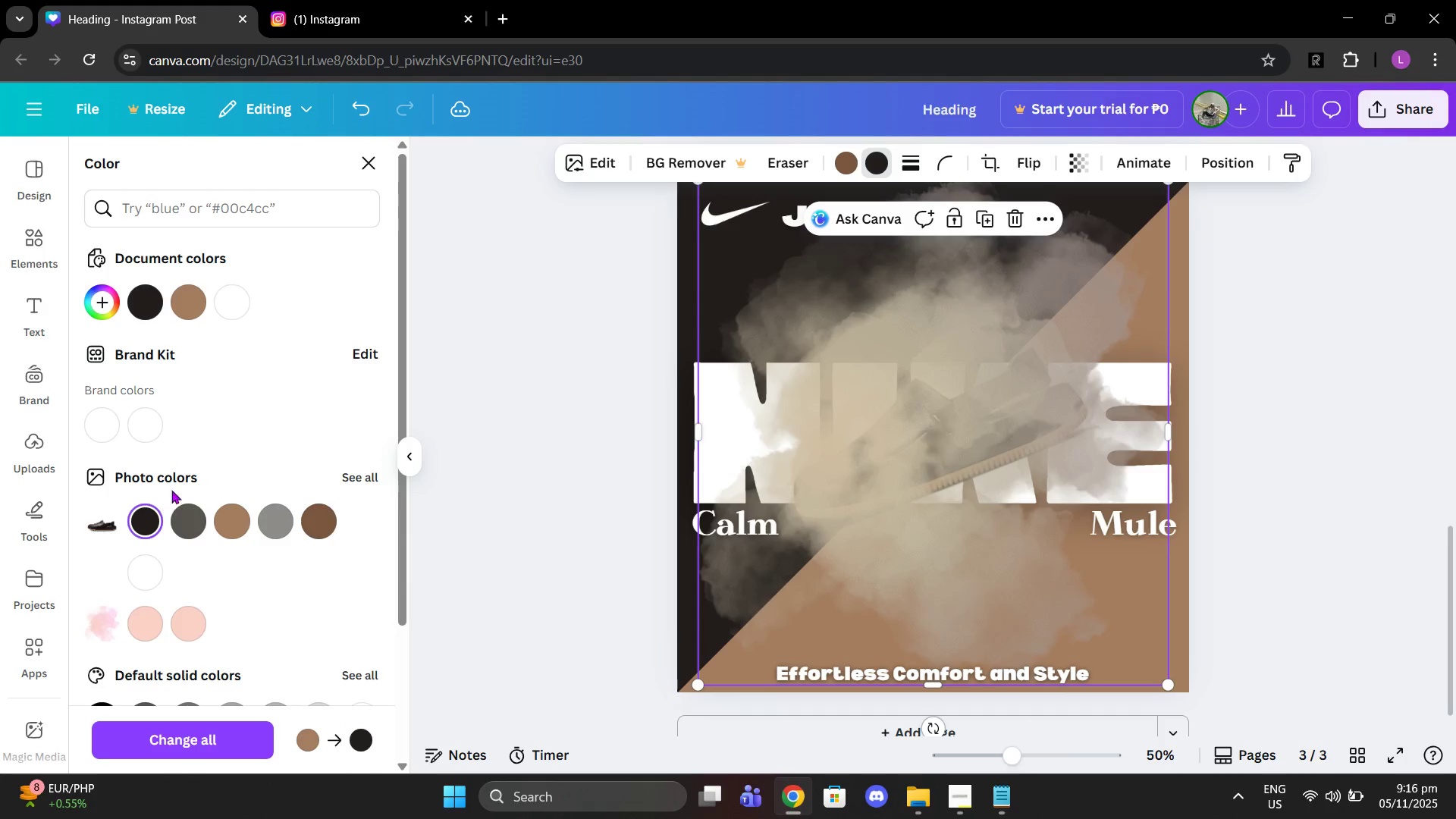 
left_click([840, 167])
 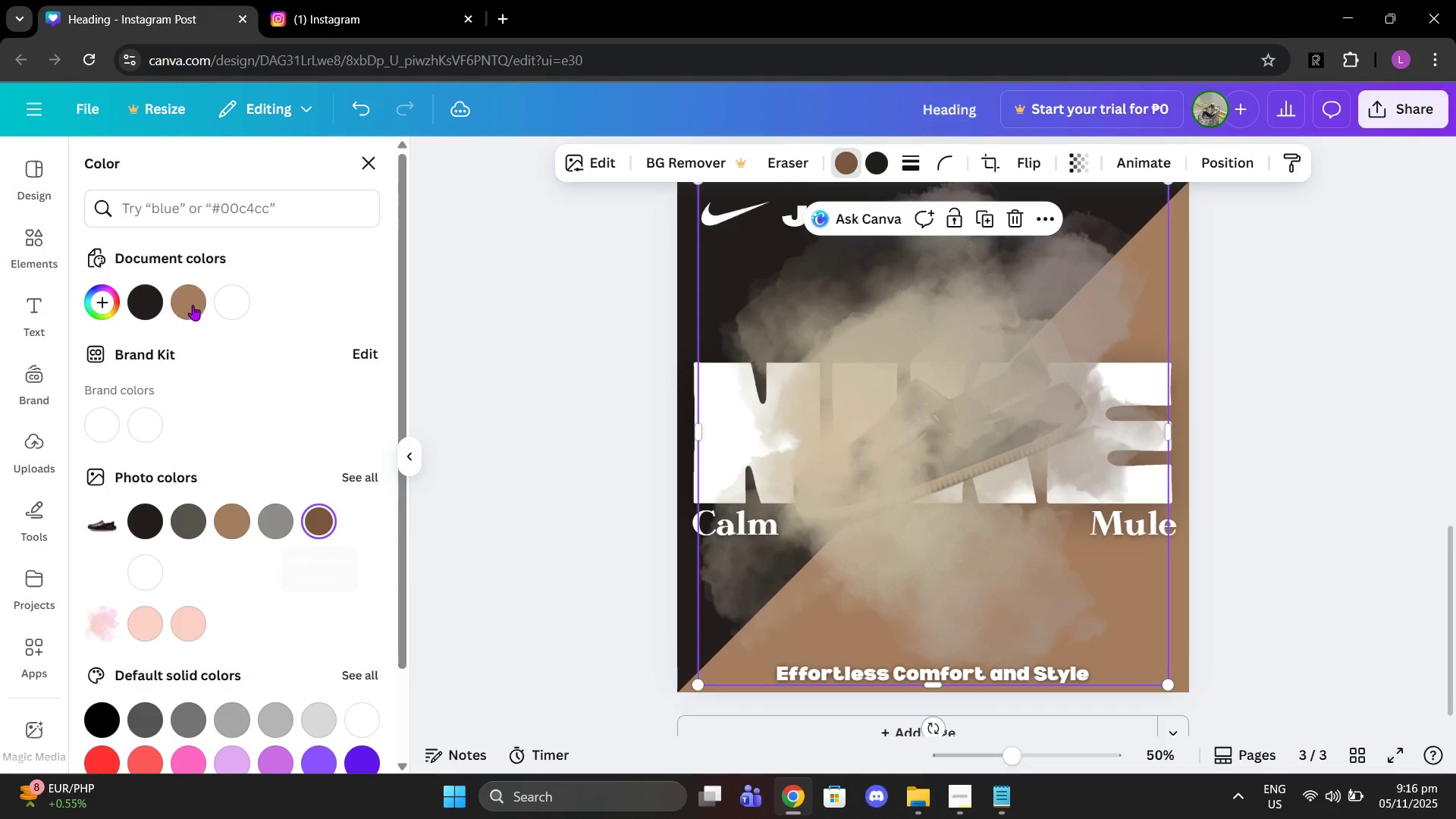 
left_click([191, 305])
 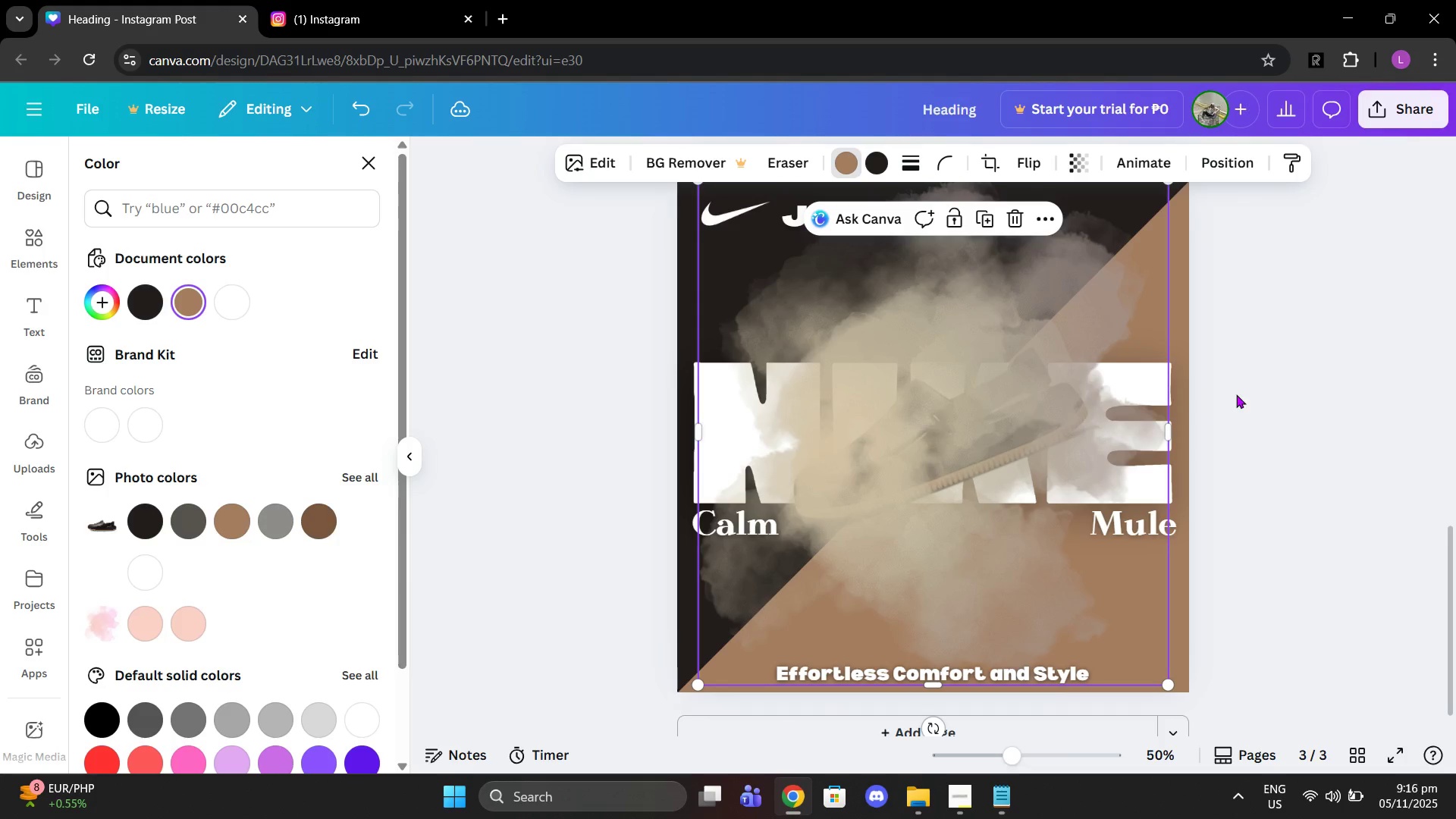 
left_click([1236, 394])
 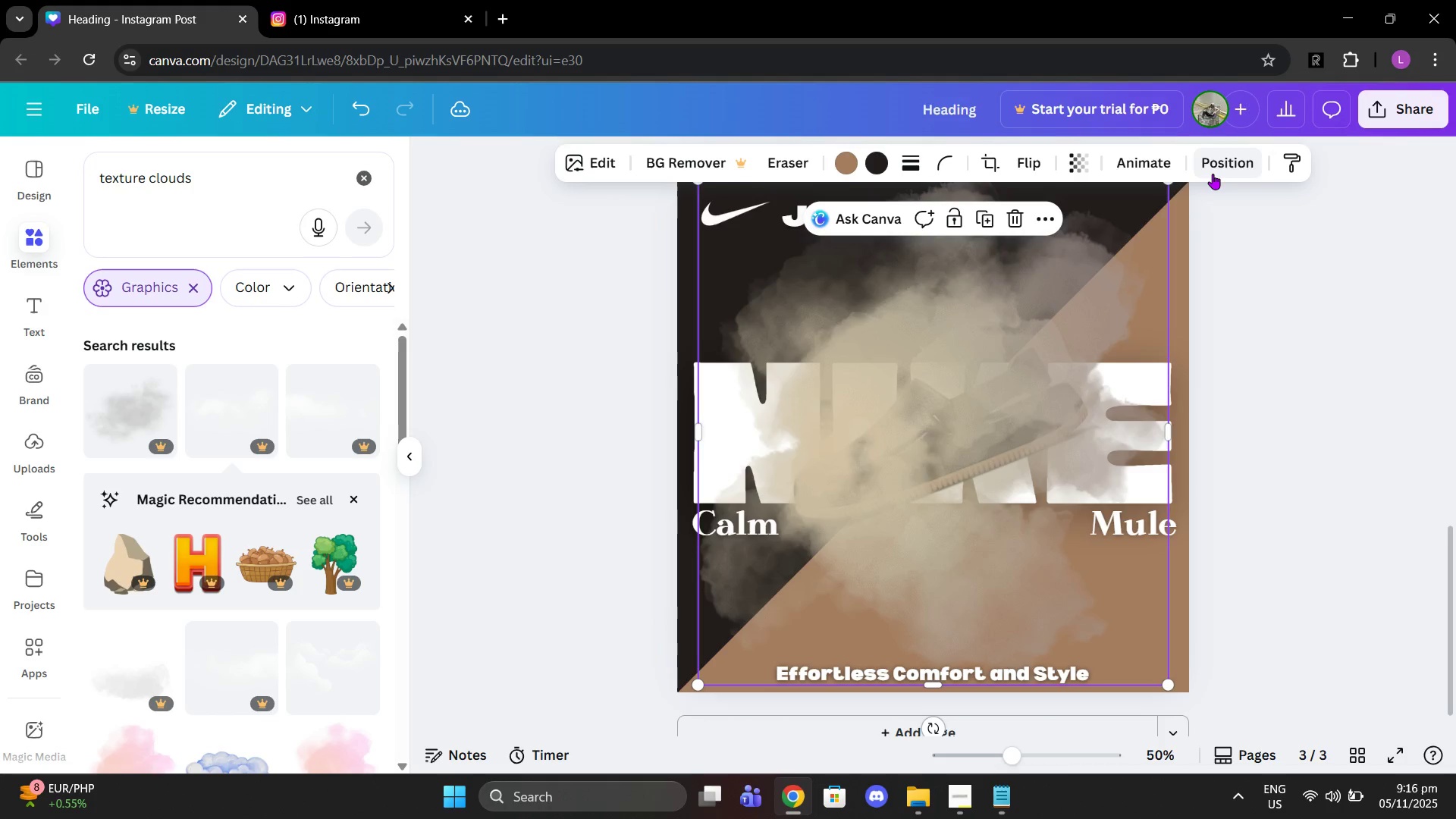 
left_click([1213, 173])
 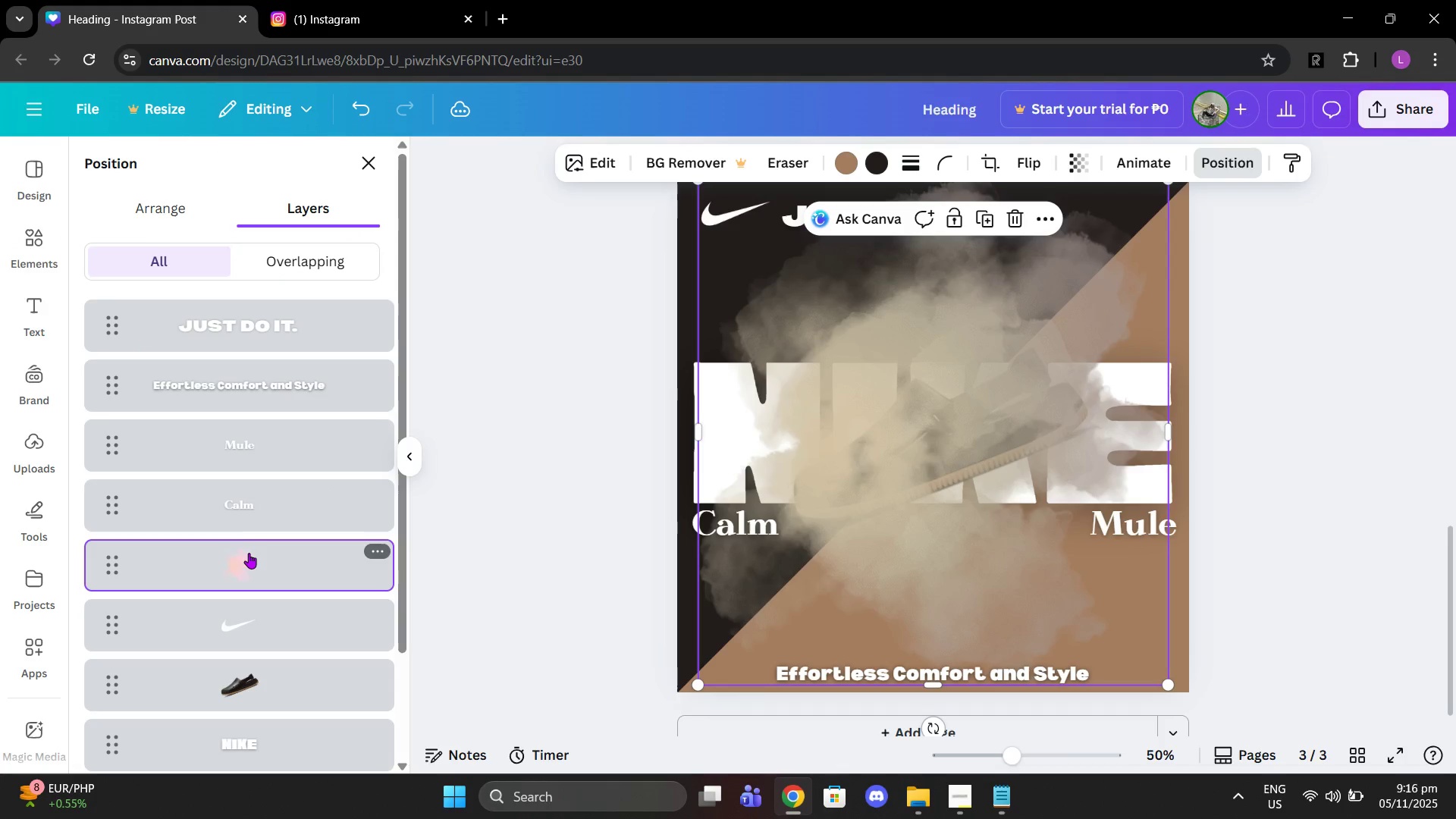 
left_click_drag(start_coordinate=[249, 553], to_coordinate=[258, 659])
 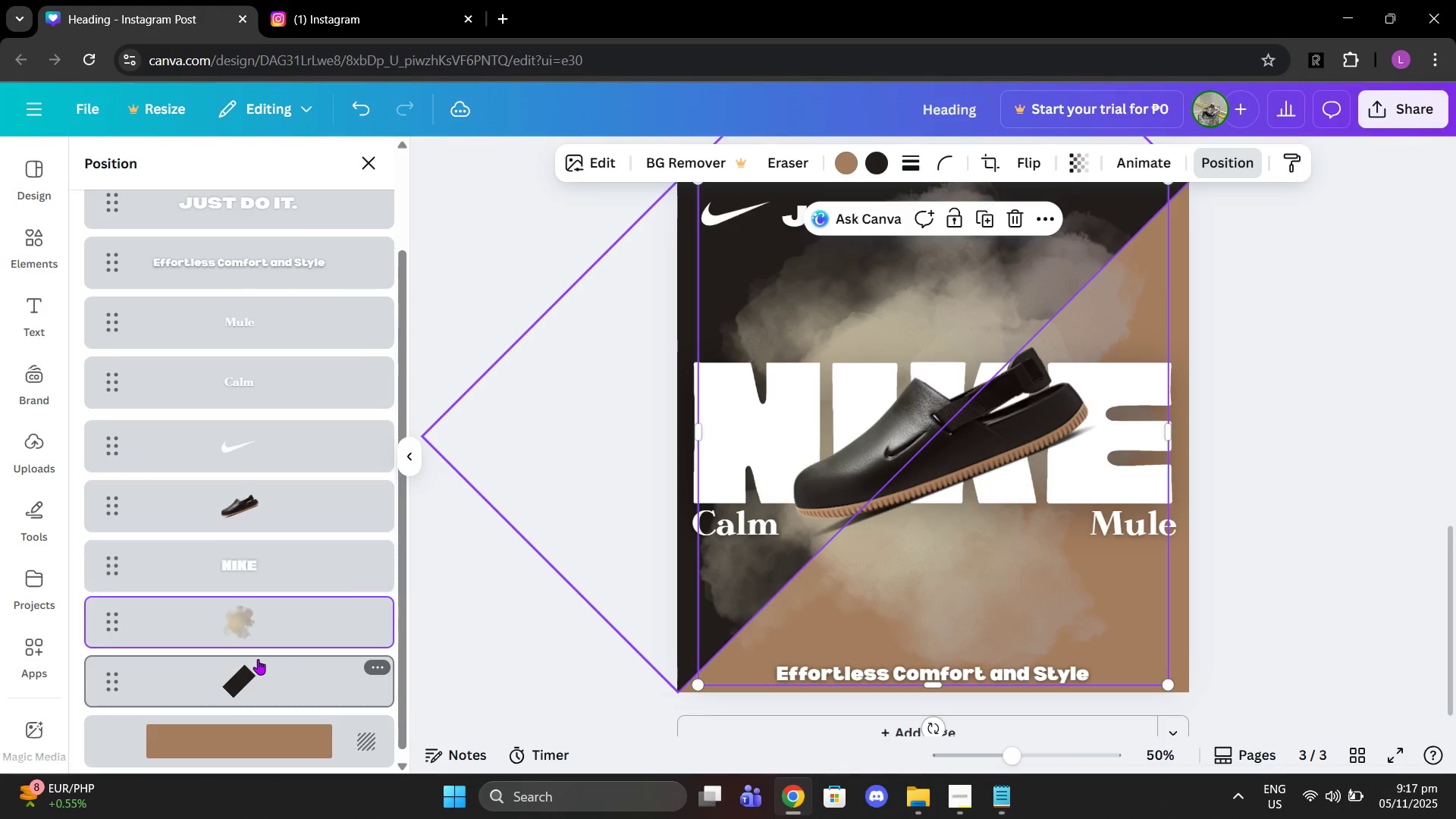 
scroll: coordinate [258, 672], scroll_direction: down, amount: 3.0
 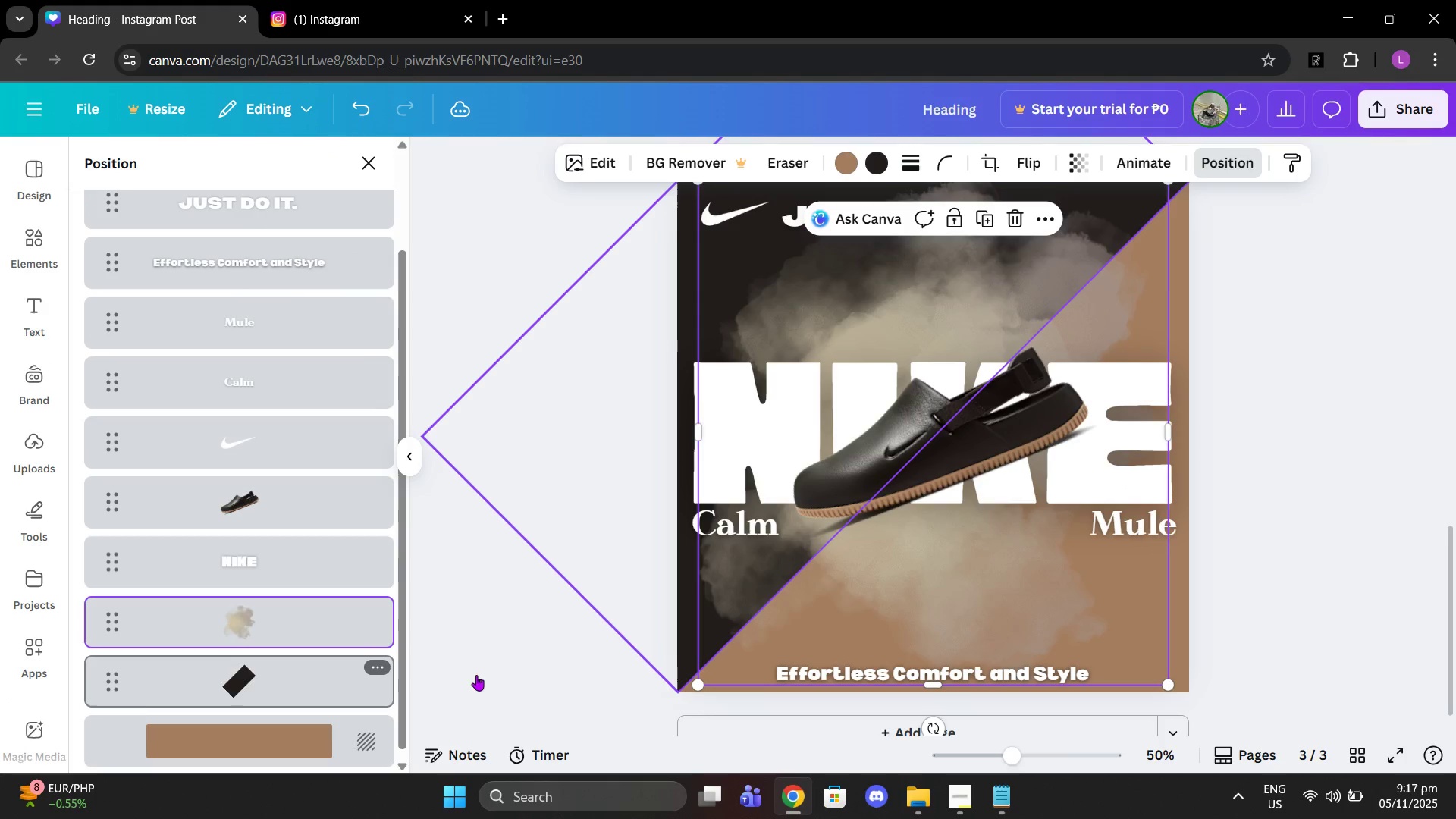 
left_click([1281, 547])
 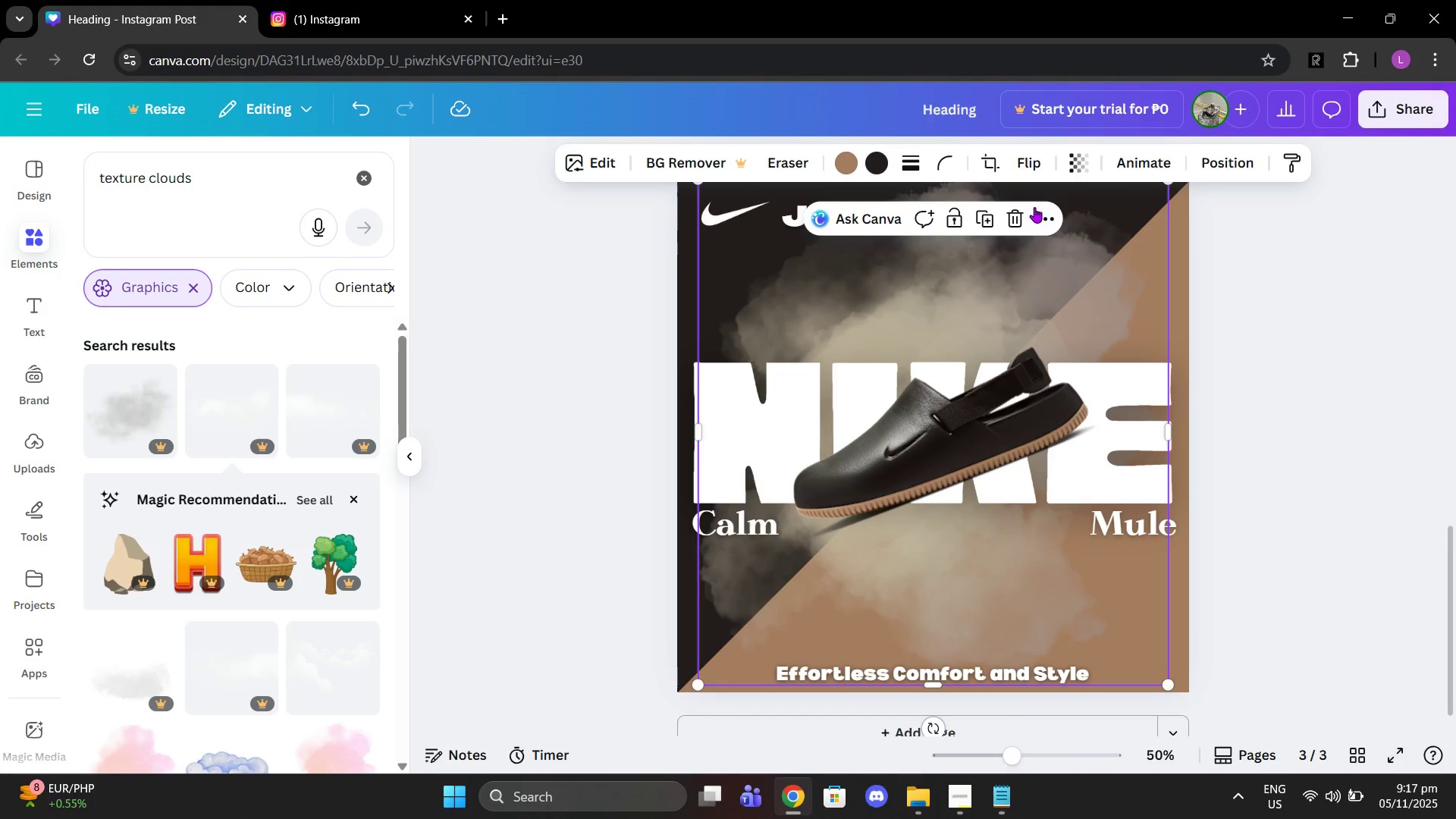 
left_click([1018, 214])
 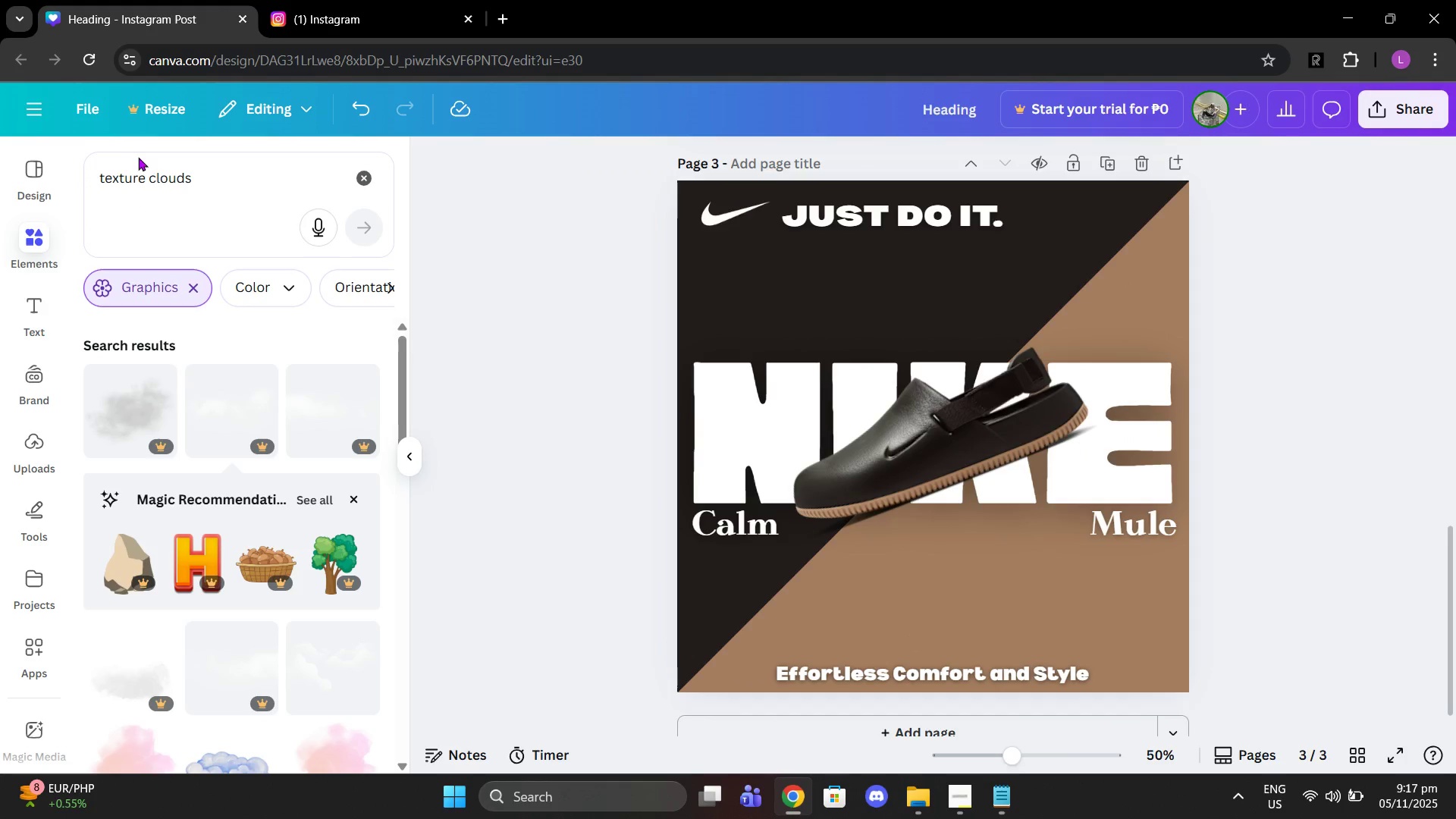 
left_click([138, 157])
 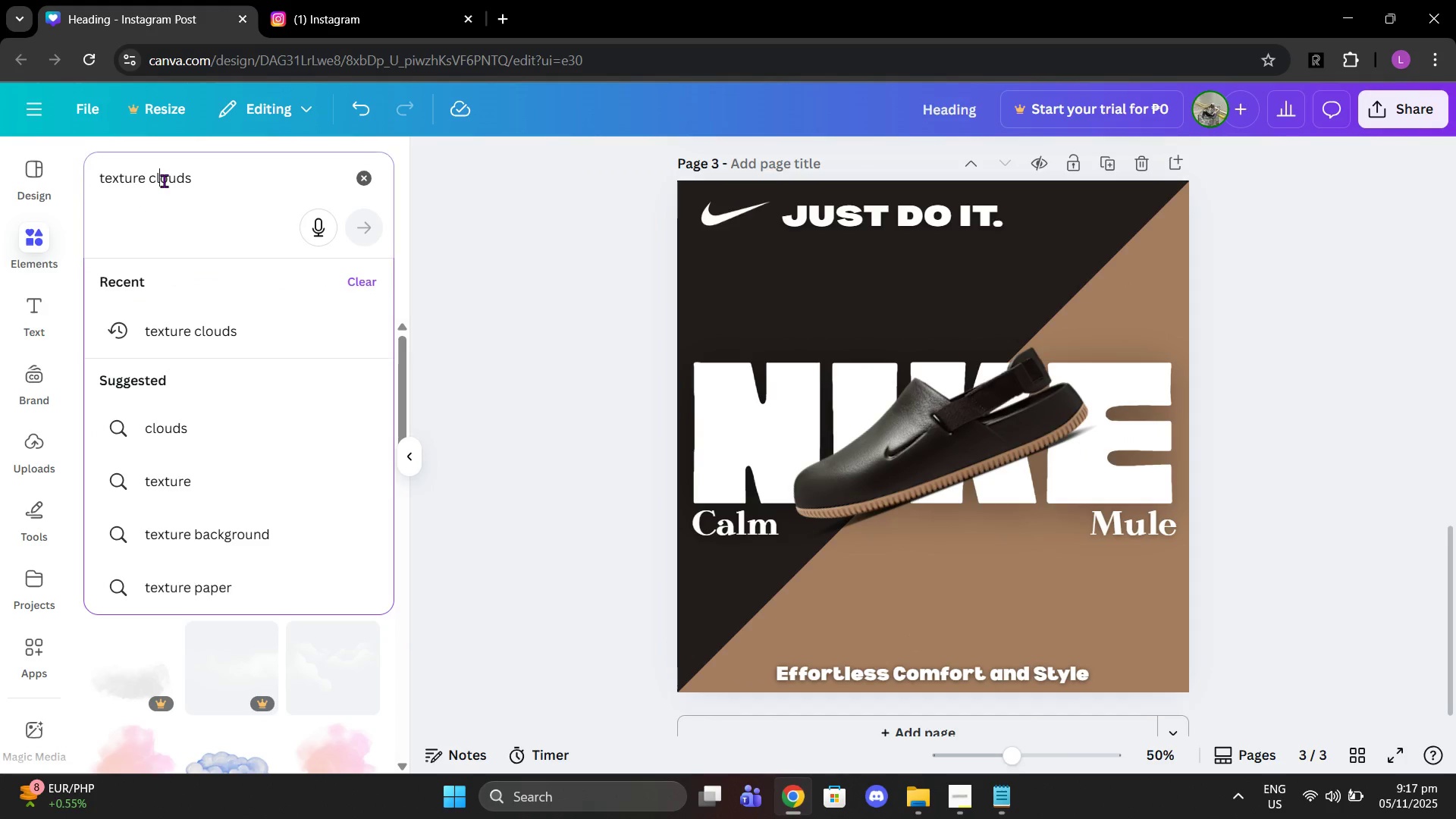 
double_click([164, 180])
 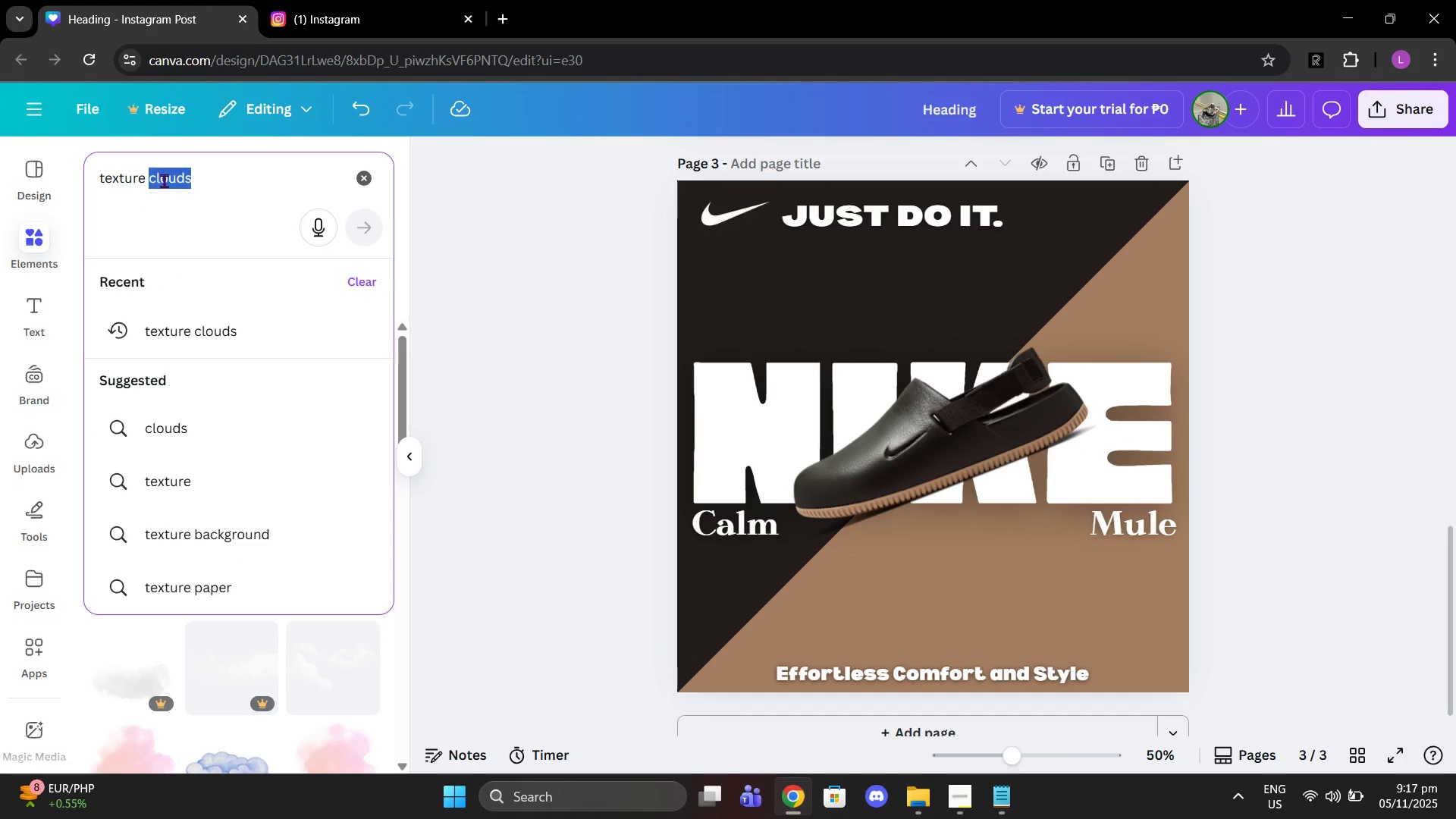 
key(Backspace)
 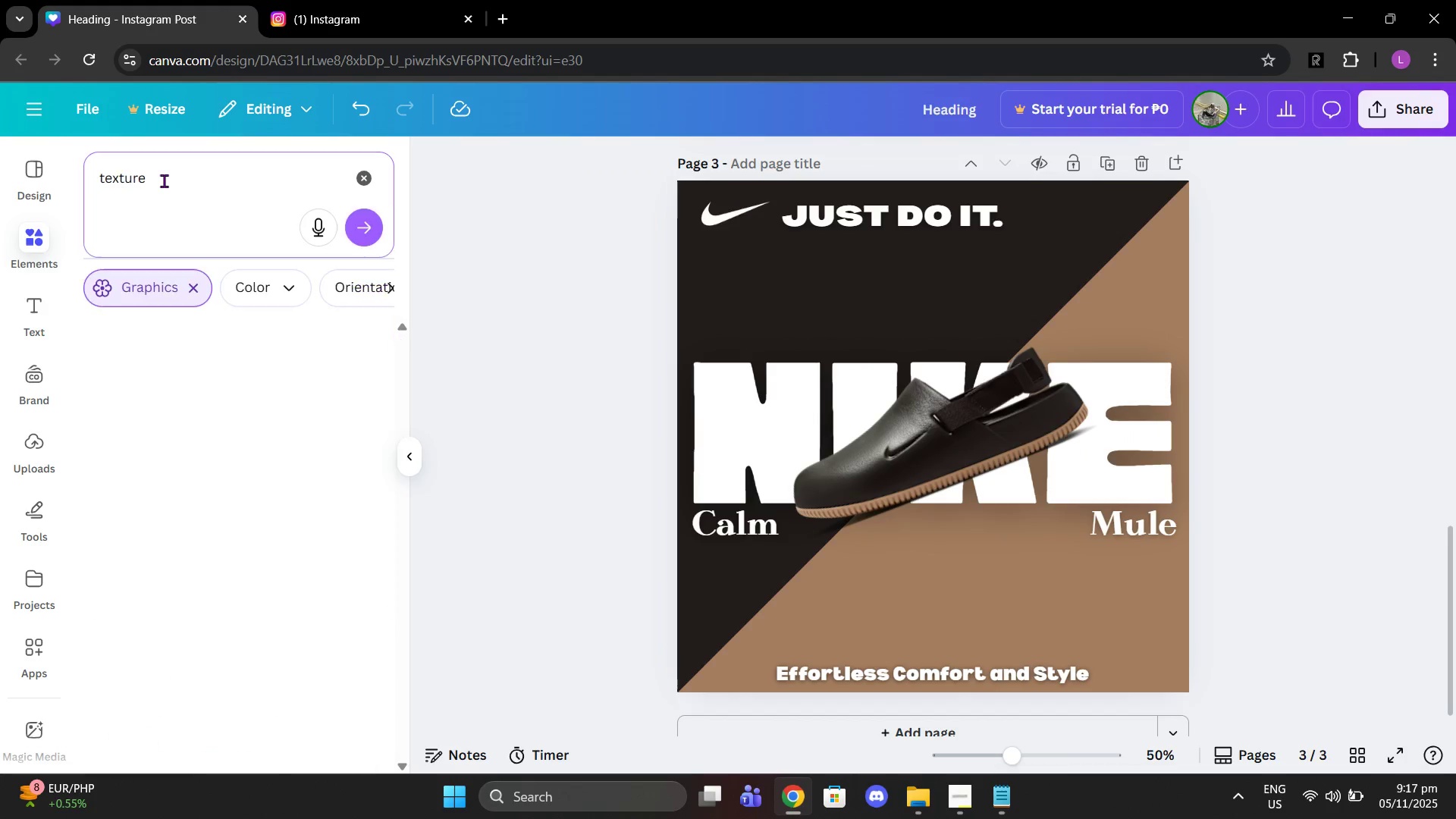 
key(Backspace)
 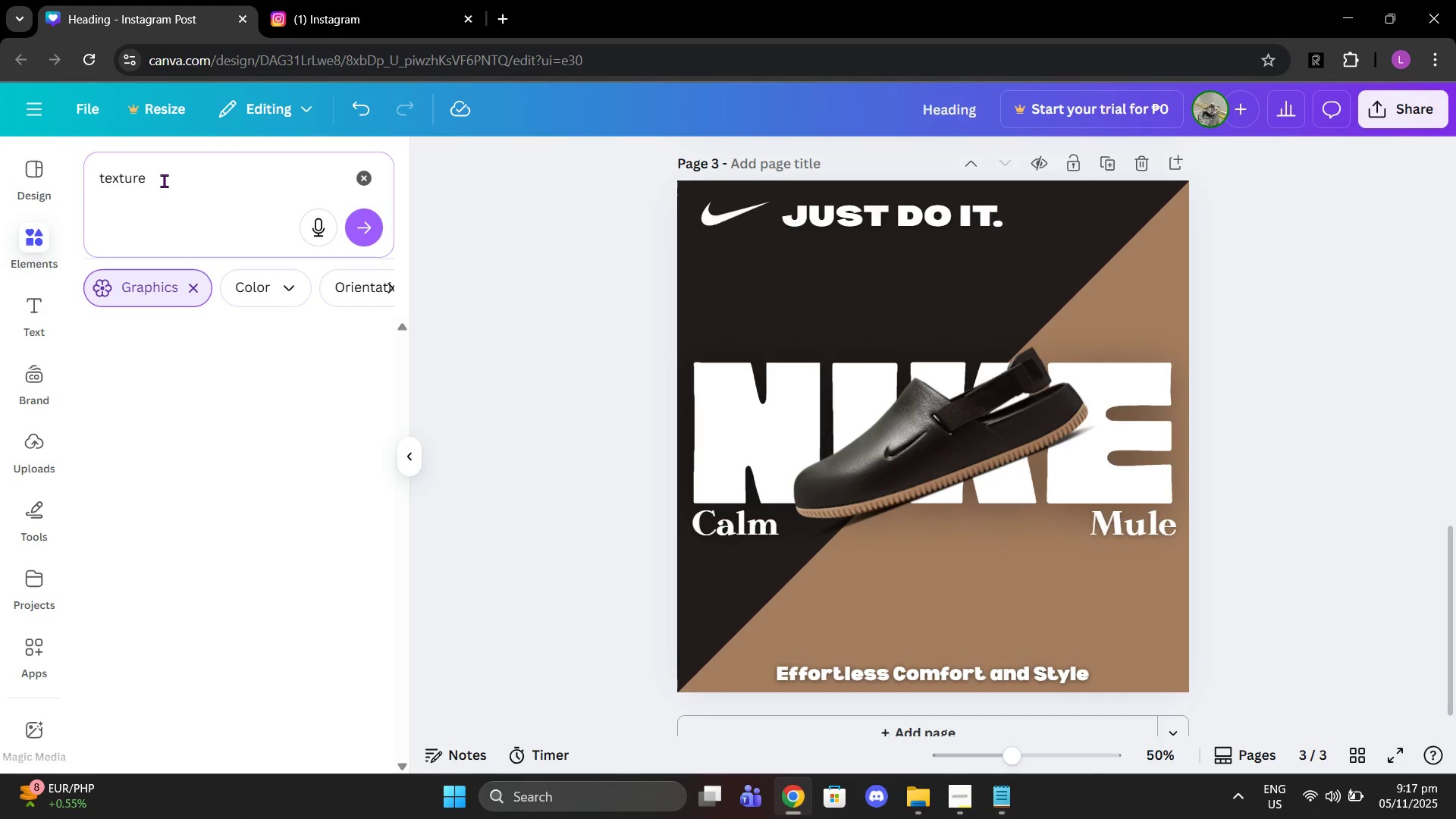 
key(Enter)
 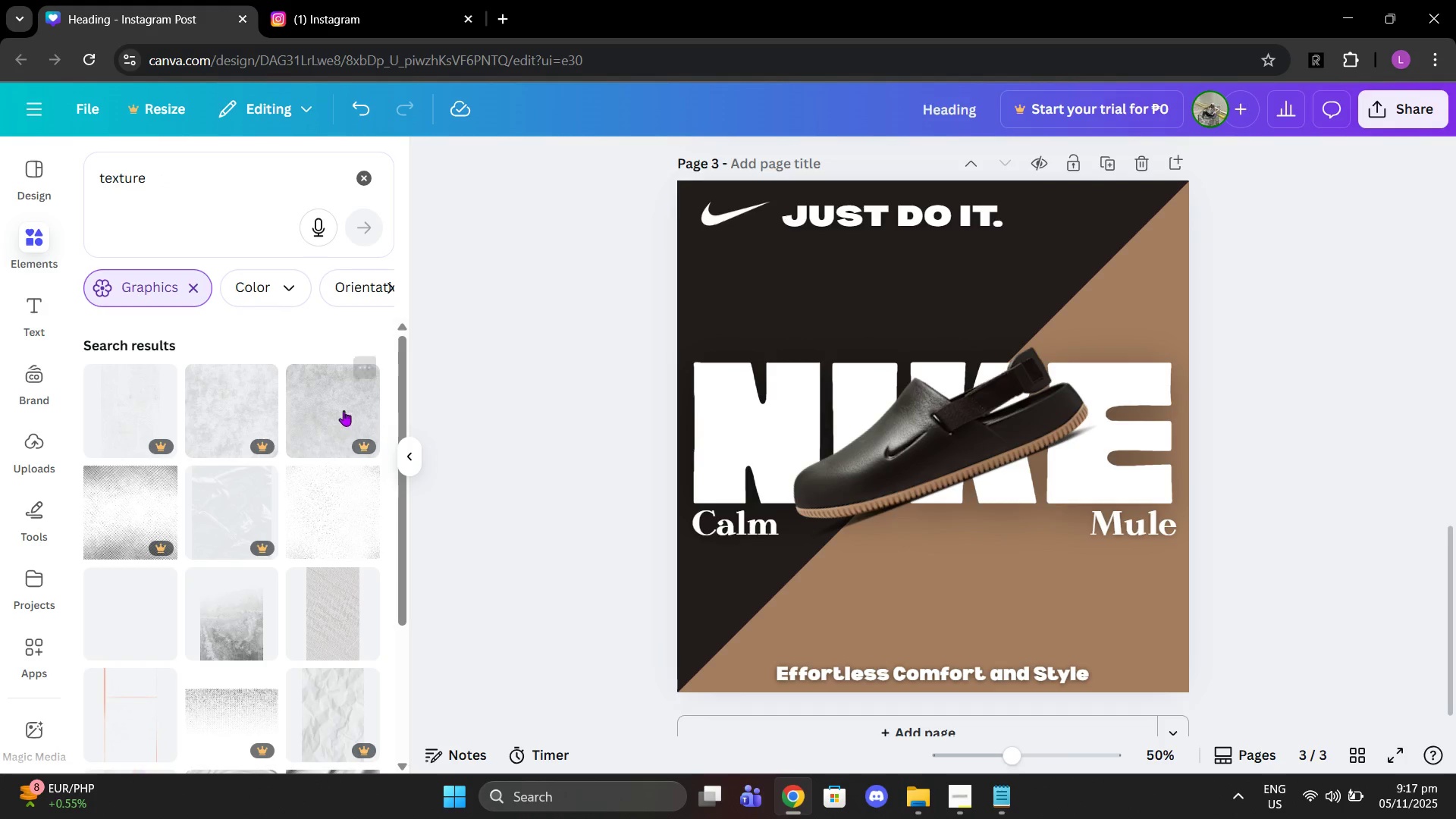 
scroll: coordinate [362, 460], scroll_direction: down, amount: 1.0
 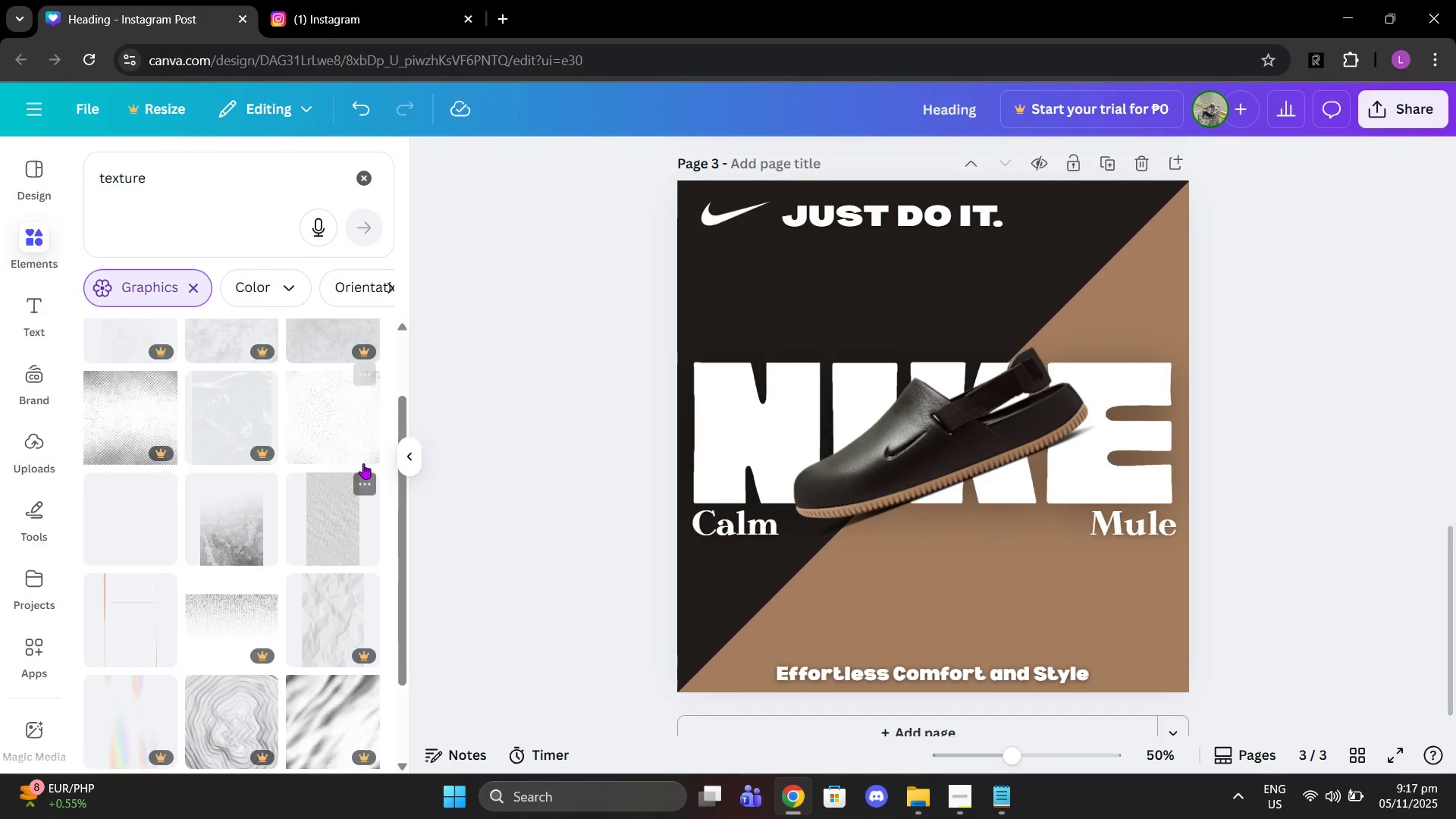 
left_click([1301, 54])
 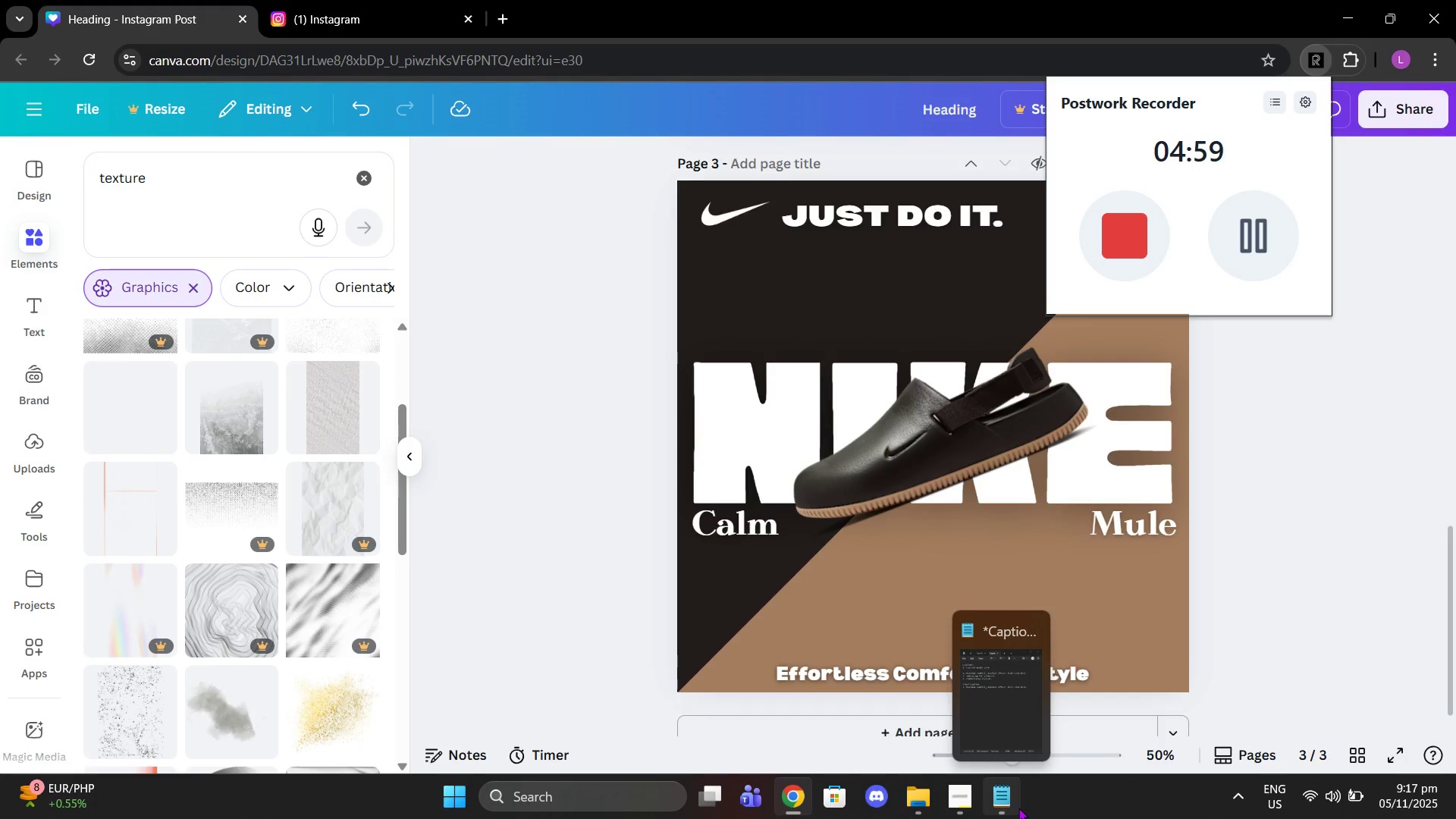 
scroll: coordinate [363, 463], scroll_direction: down, amount: 2.0
 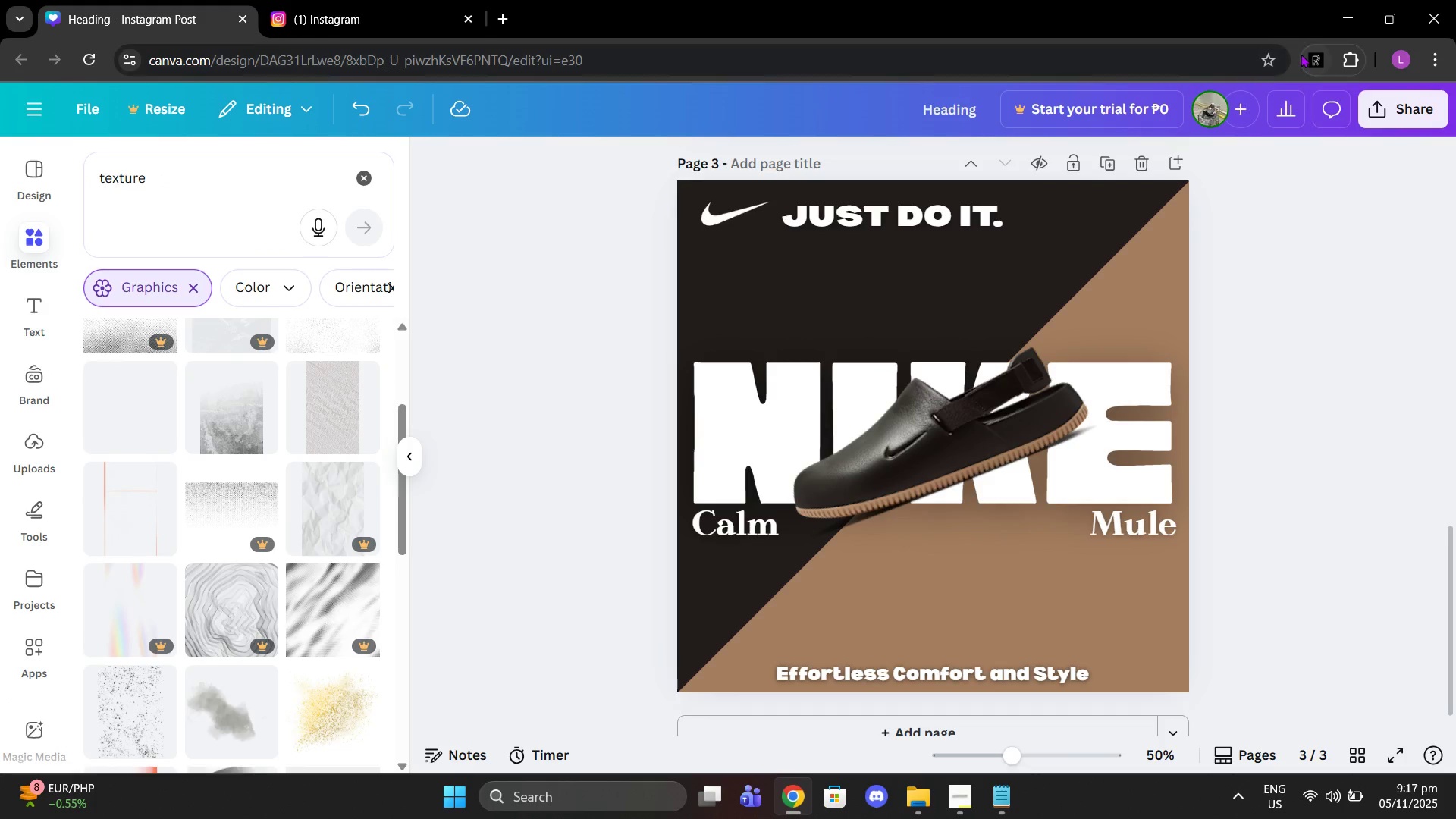 
left_click([1018, 808])
 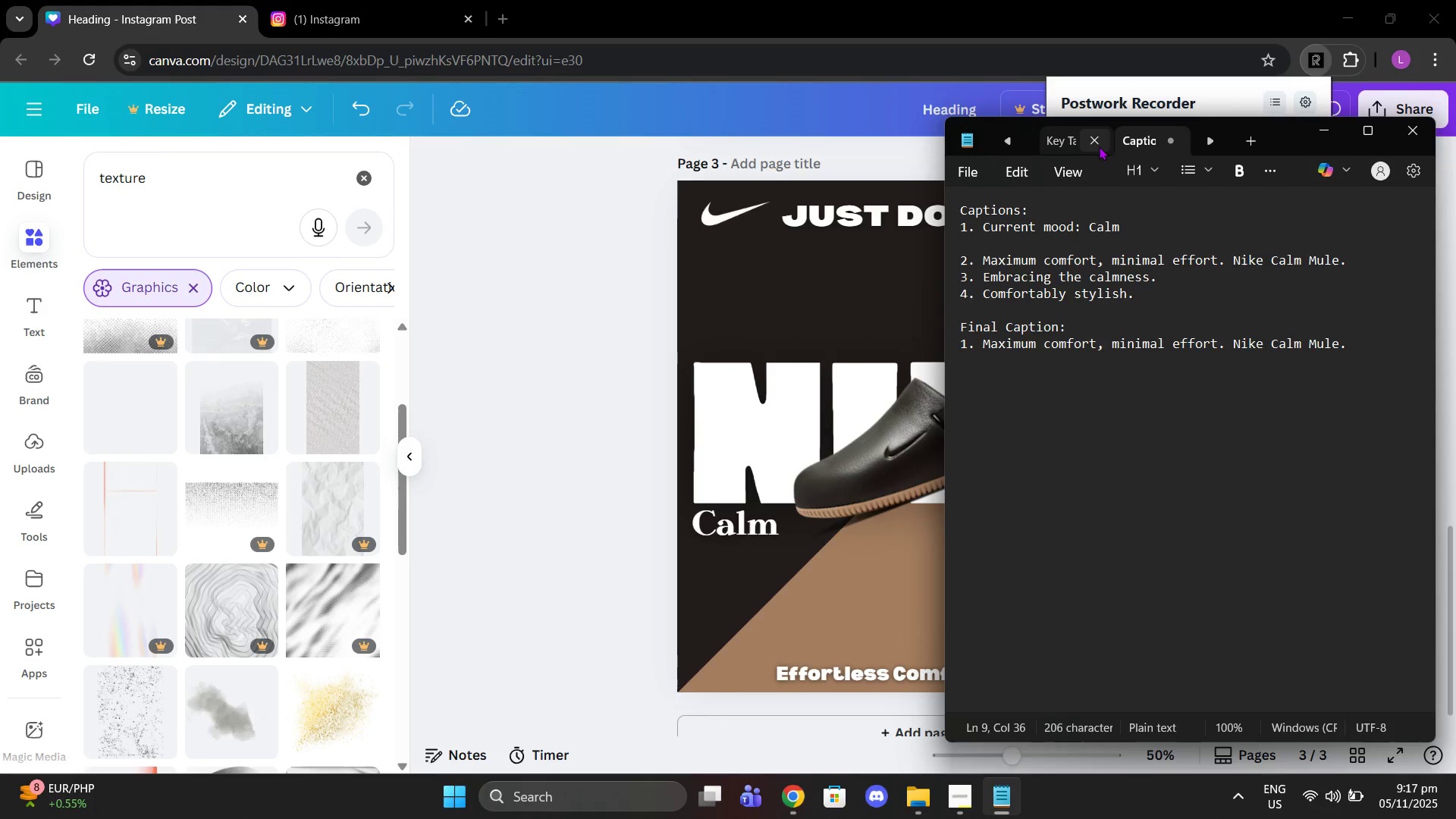 
left_click([1098, 146])
 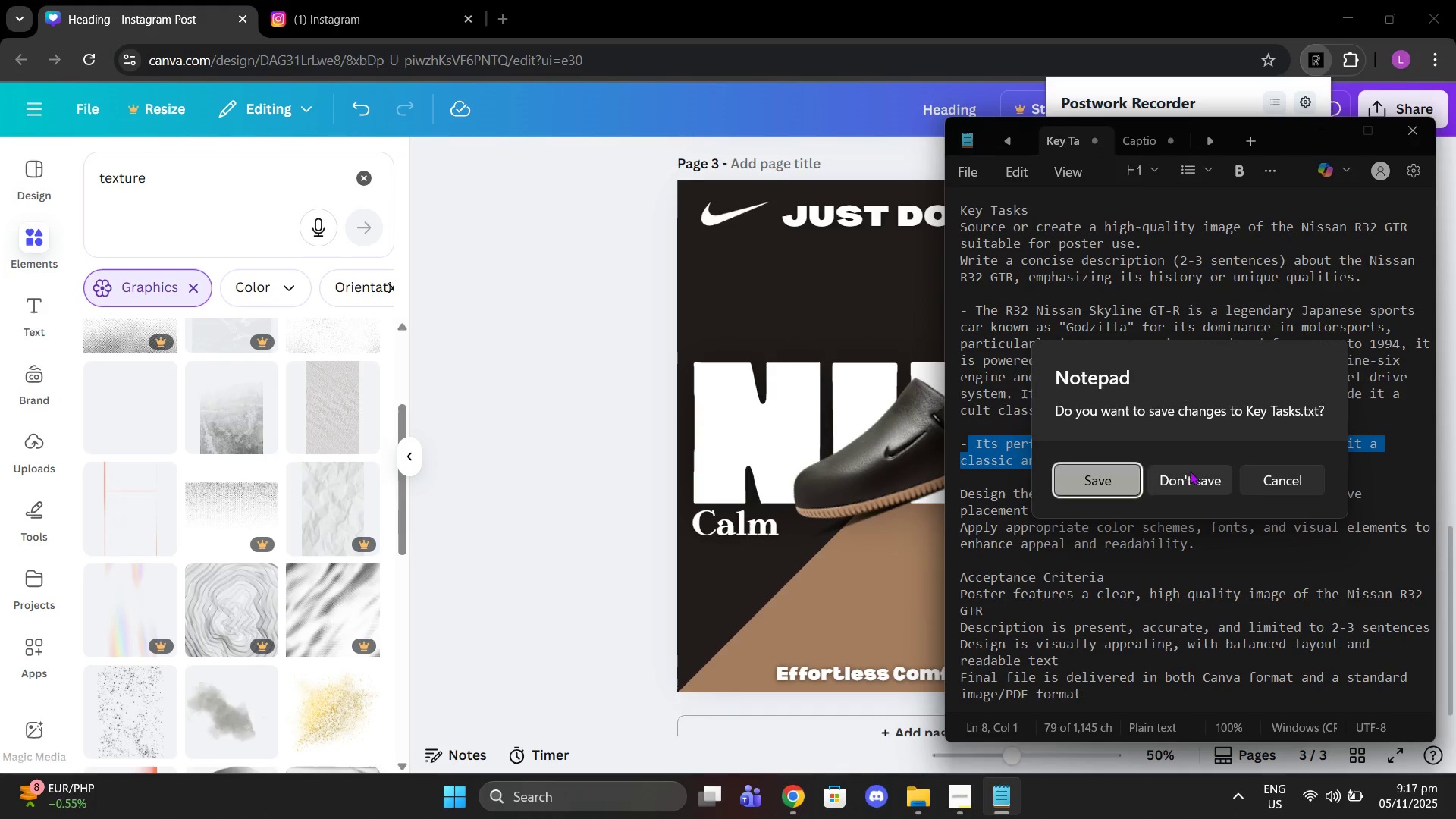 
left_click([1190, 471])
 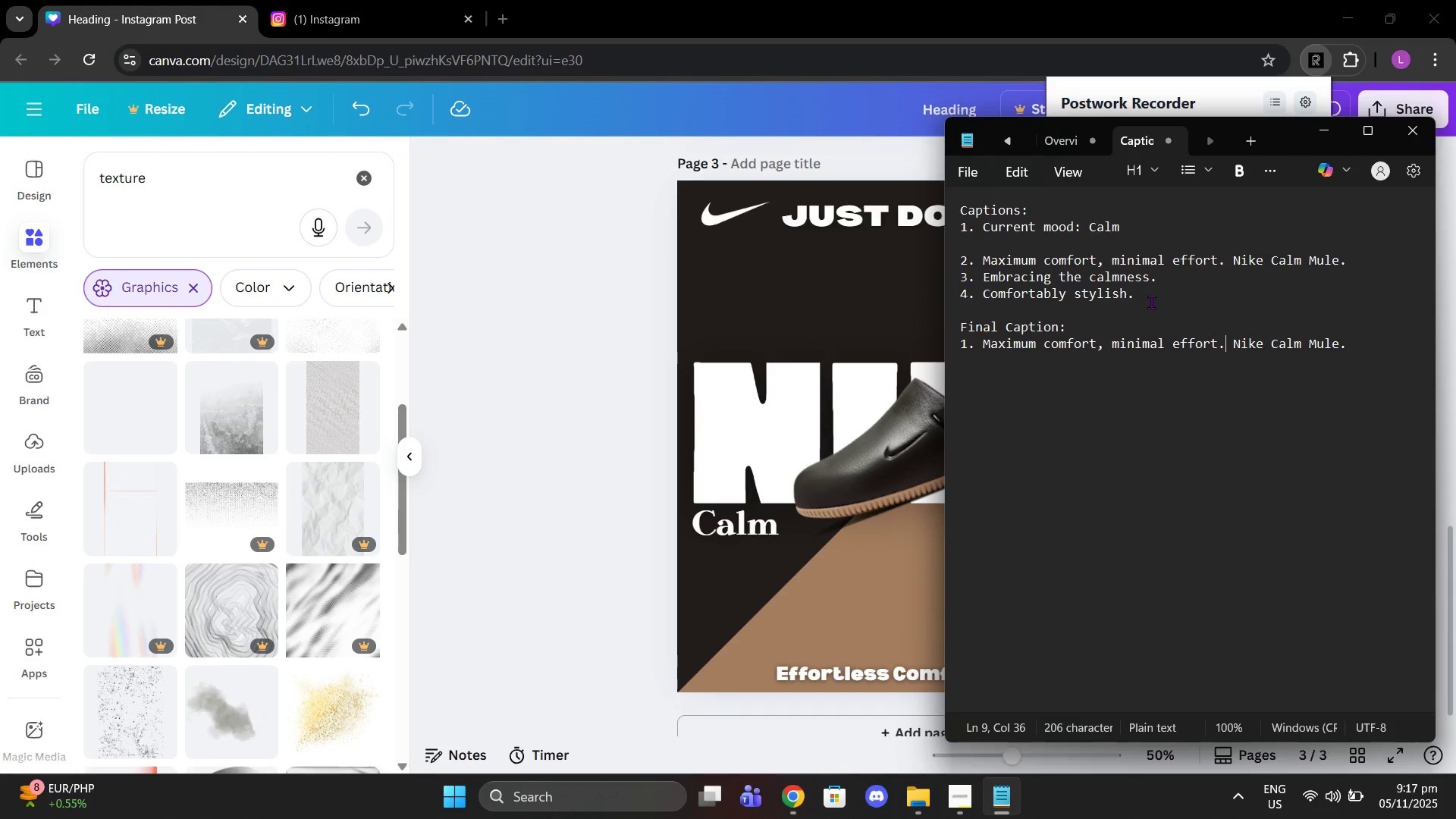 
left_click_drag(start_coordinate=[1152, 302], to_coordinate=[943, 199])
 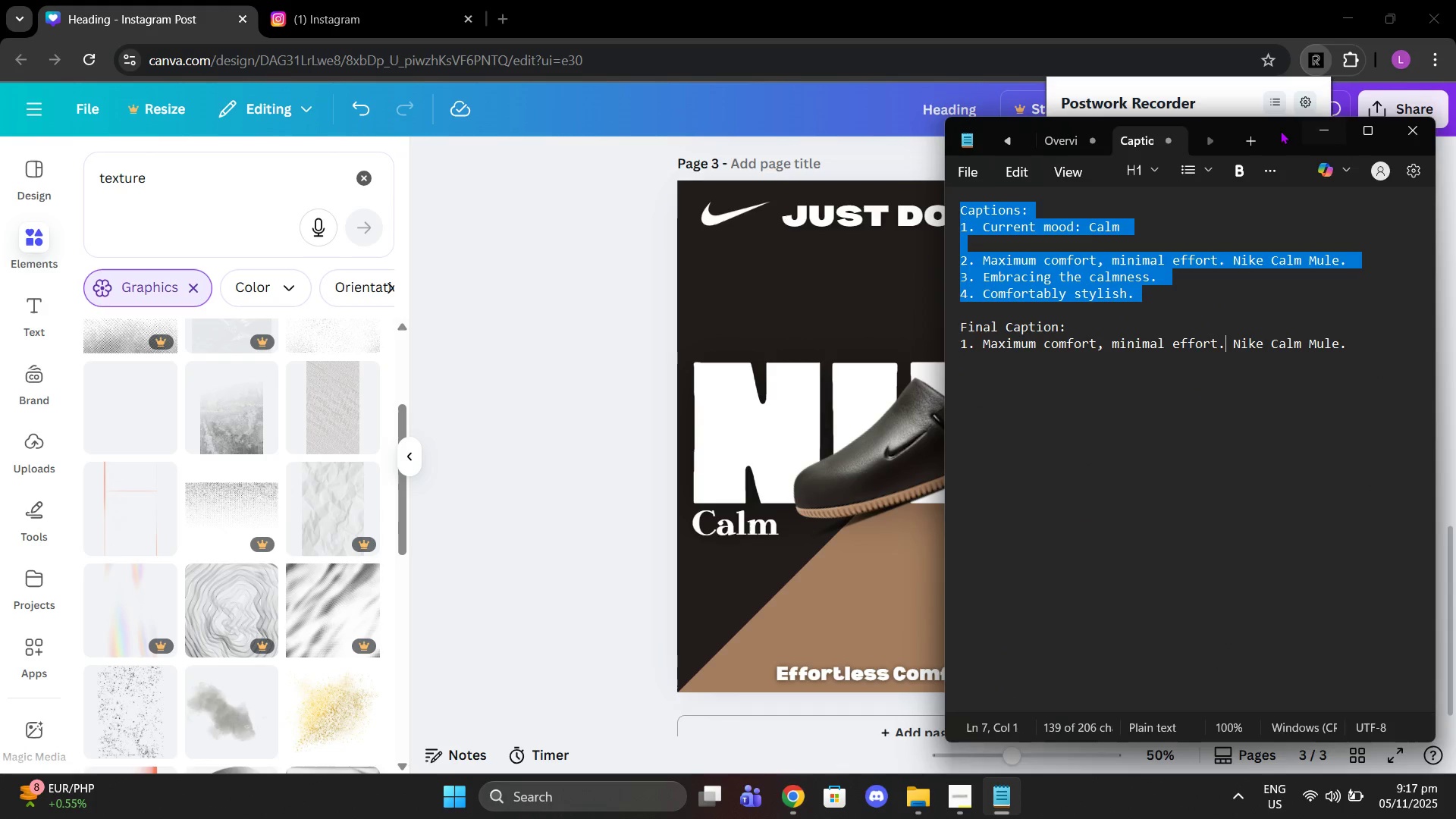 
left_click_drag(start_coordinate=[1277, 130], to_coordinate=[848, 122])
 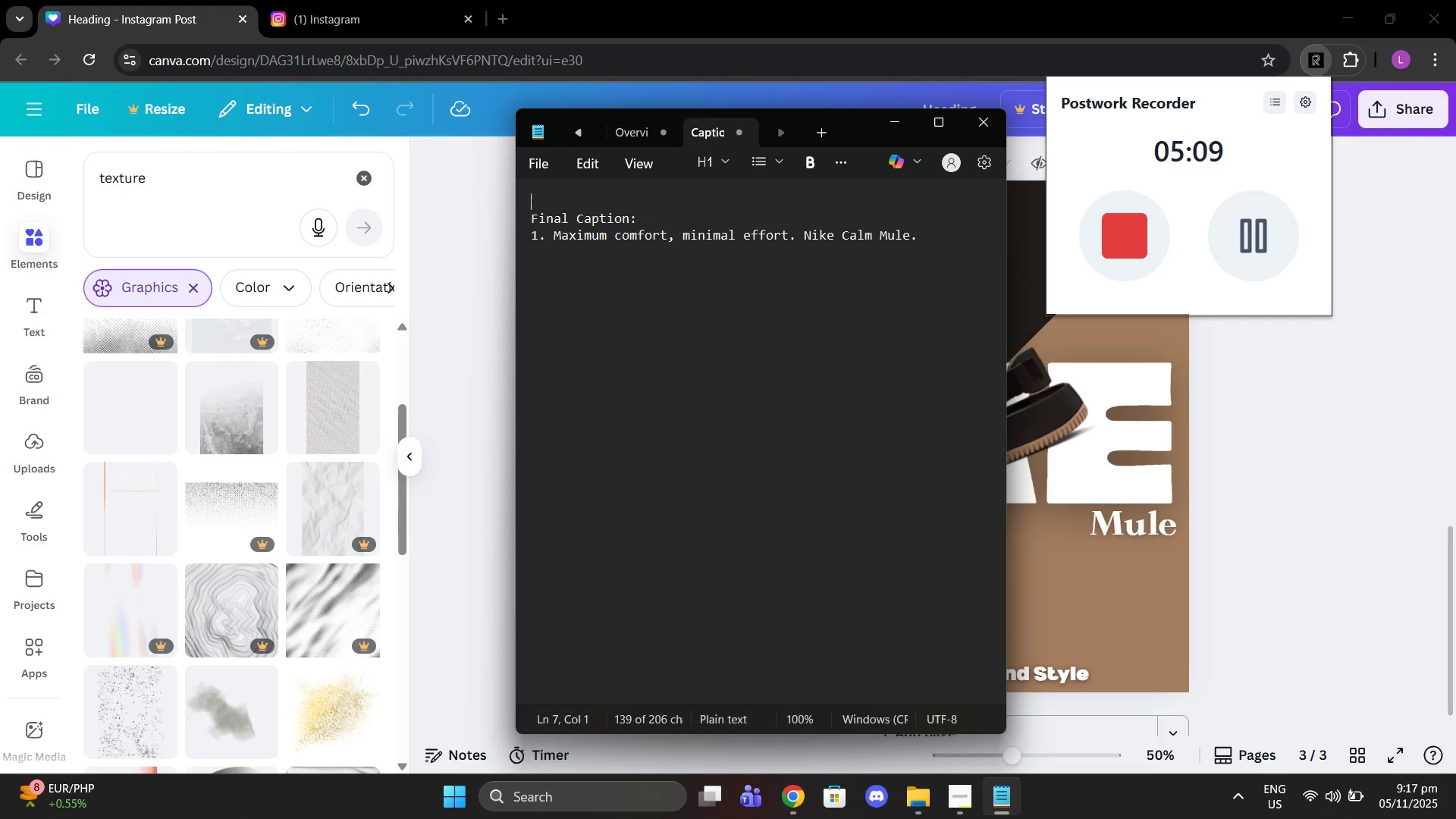 
key(Backspace)
type(Nike Calm Mi)
key(Backspace)
type(ule Instagram Posty)
key(Backspace)
 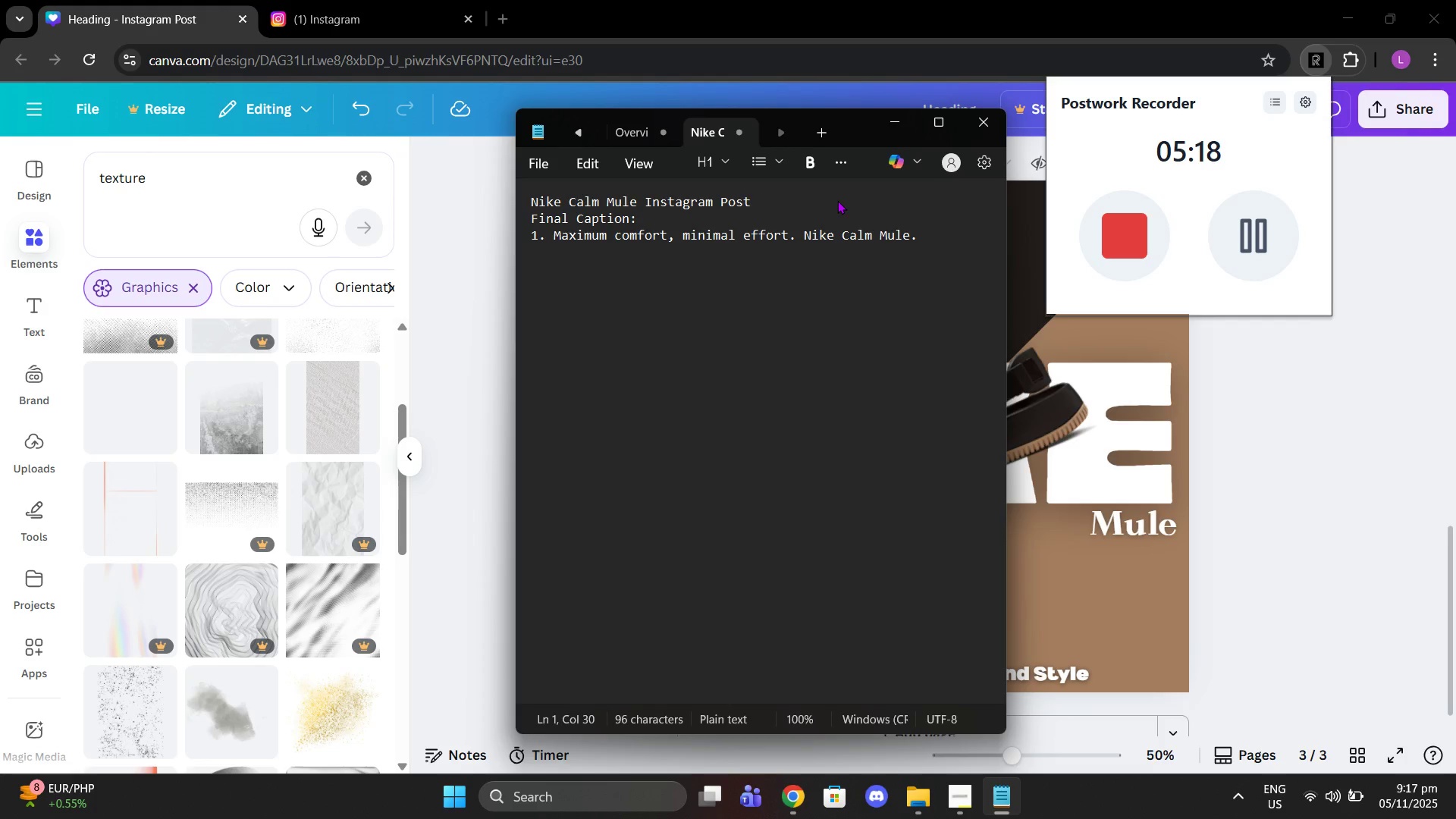 
left_click([786, 362])
 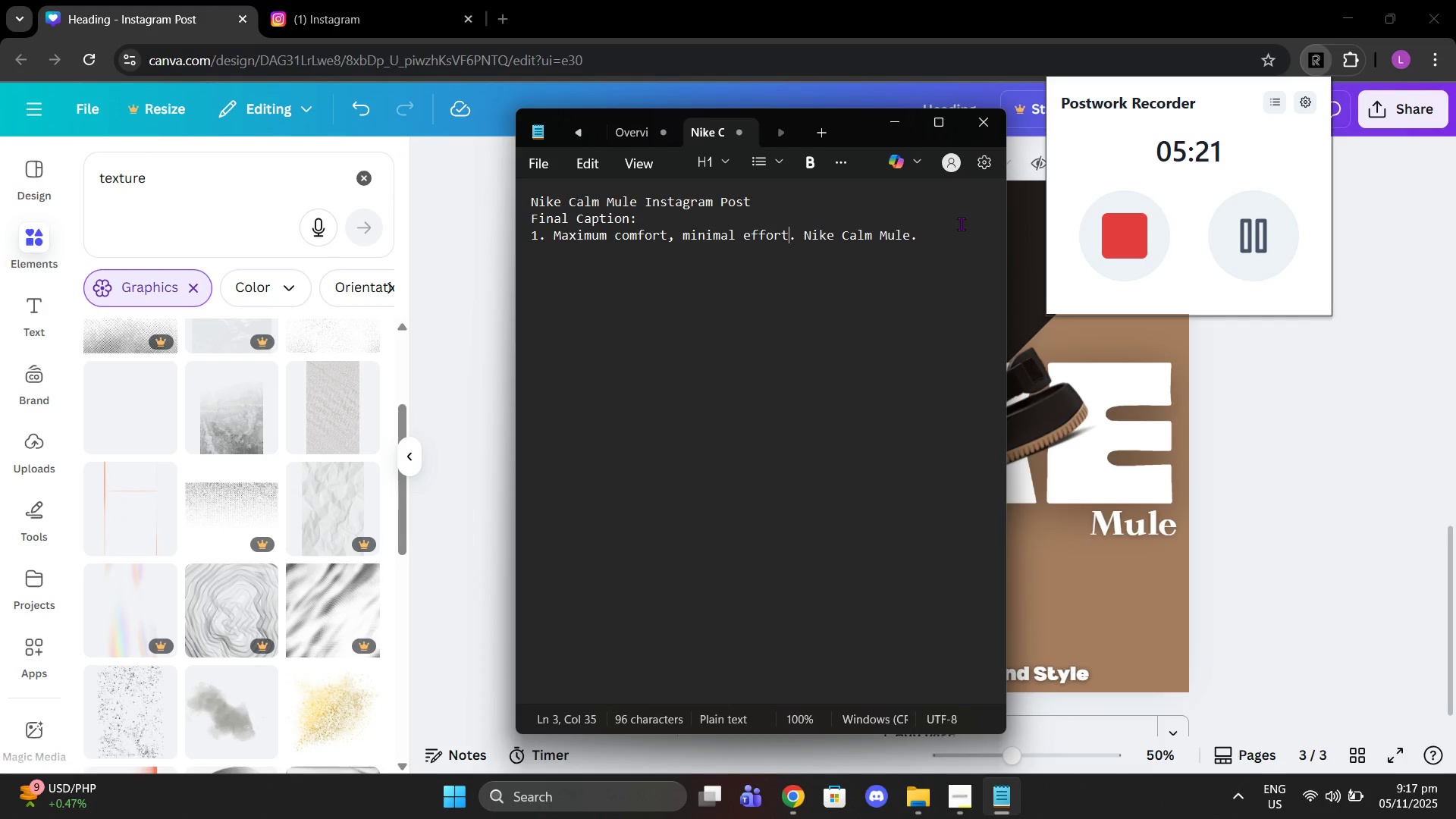 
left_click([961, 224])
 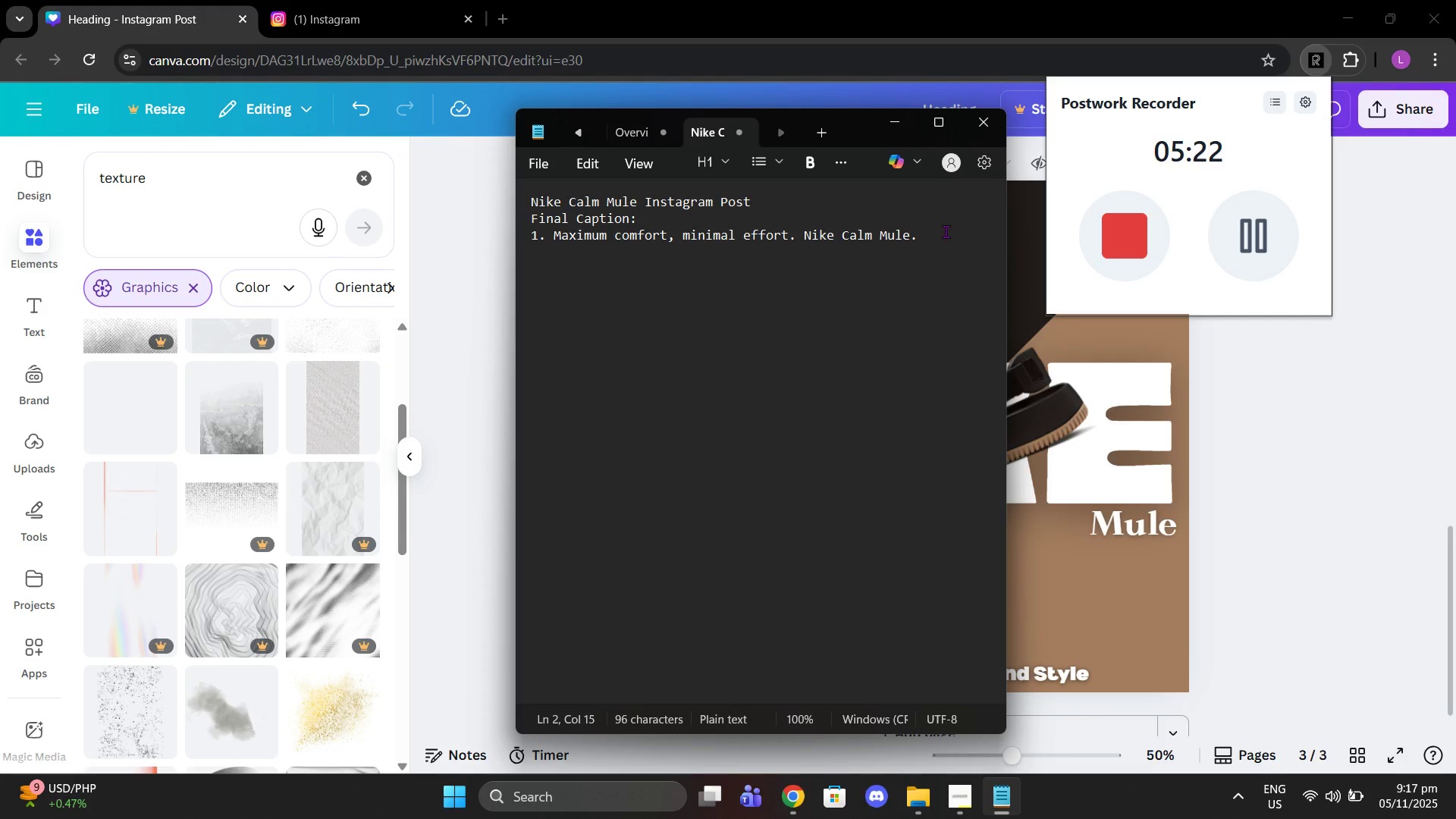 
key(Control+S)
 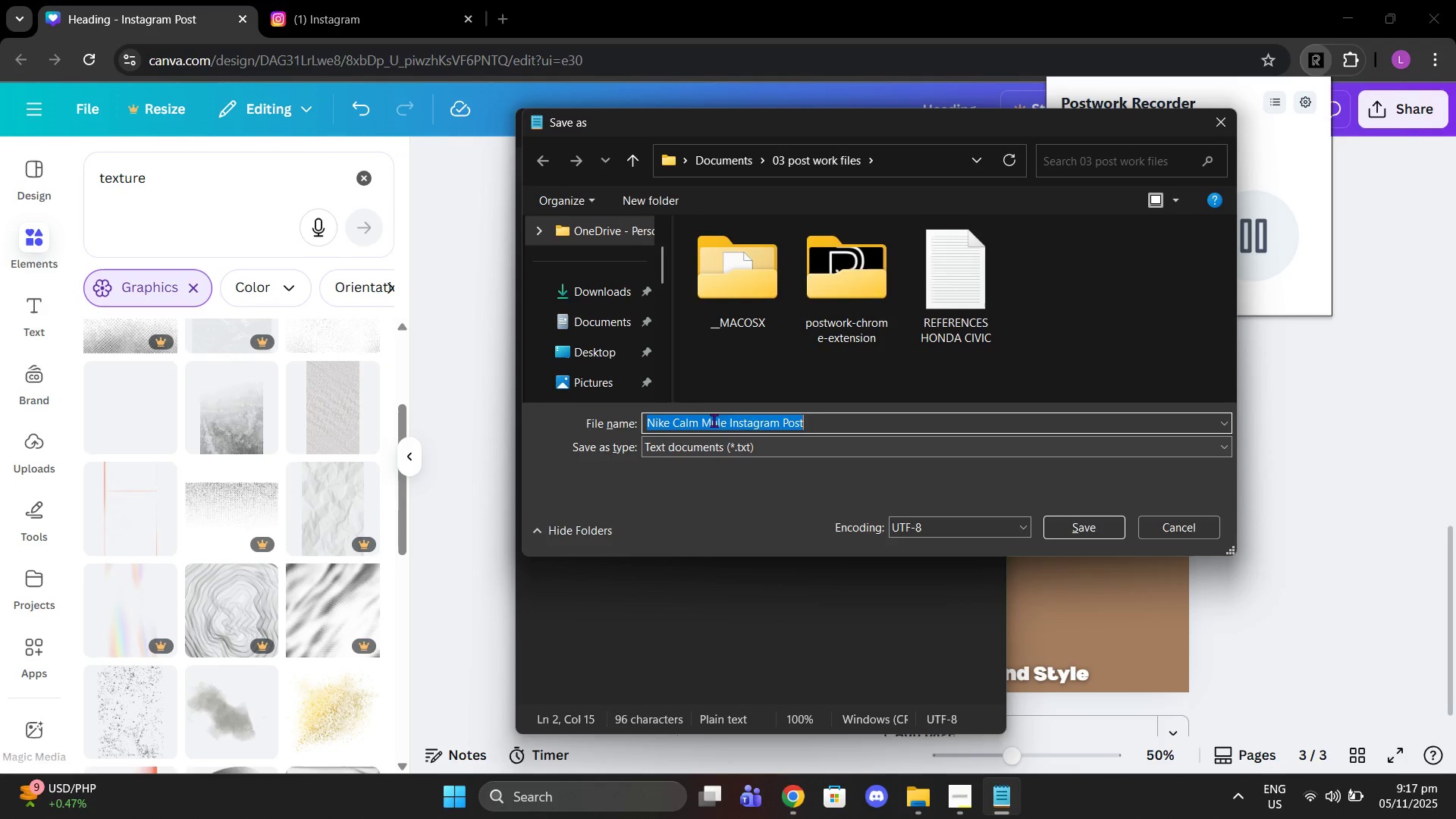 
scroll: coordinate [616, 340], scroll_direction: down, amount: 3.0
 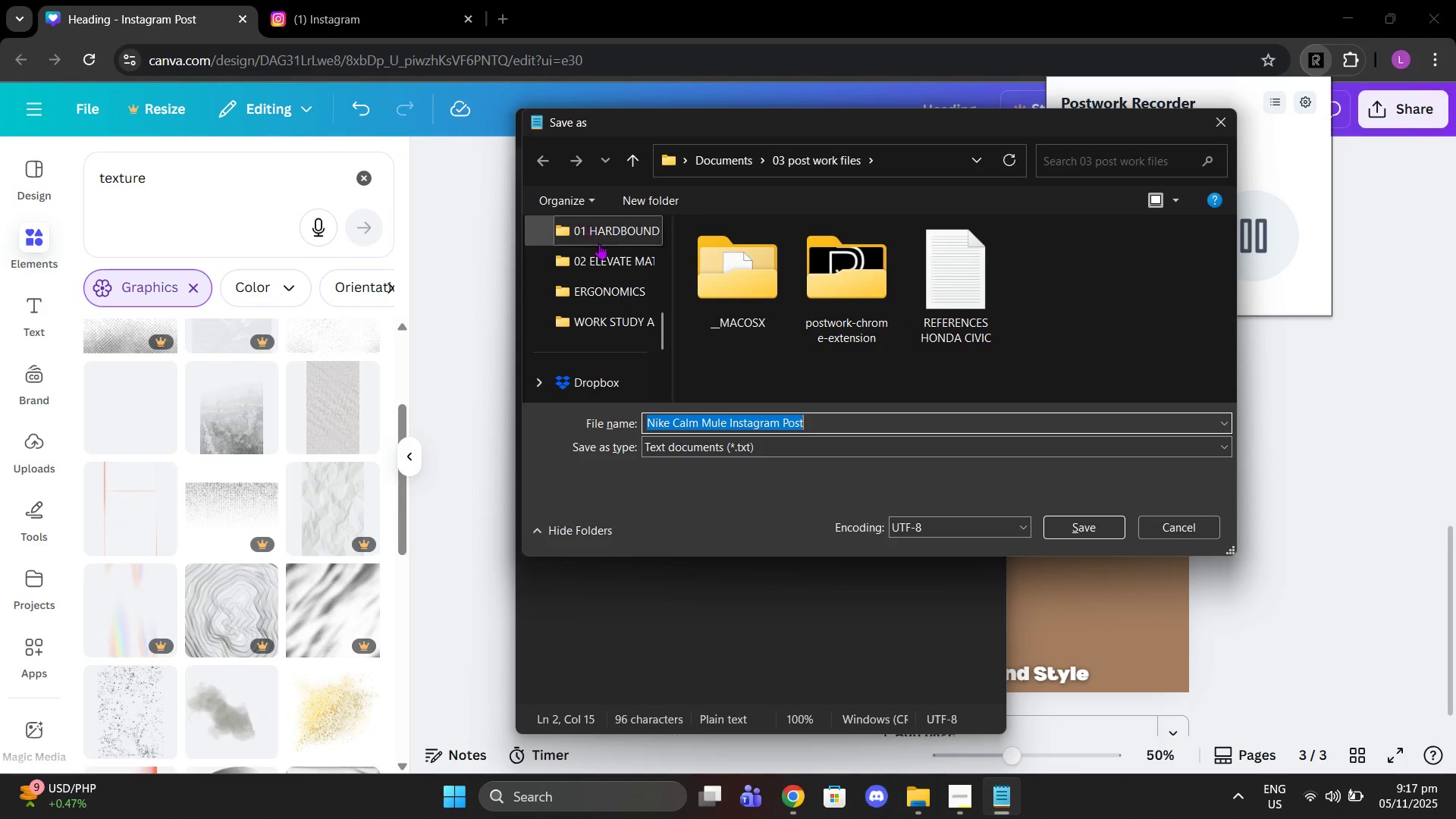 
scroll: coordinate [601, 244], scroll_direction: up, amount: 1.0
 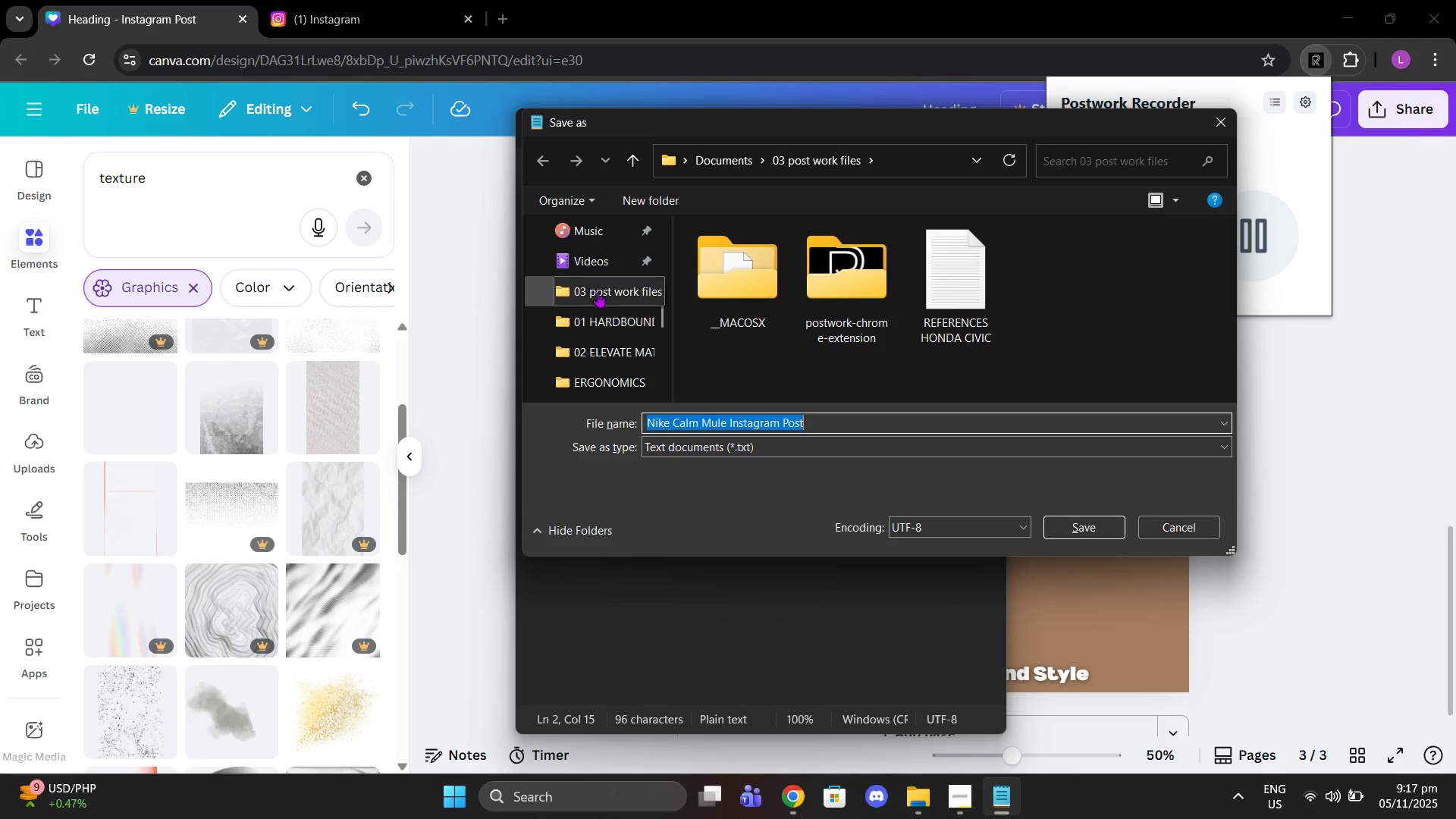 
left_click([598, 292])
 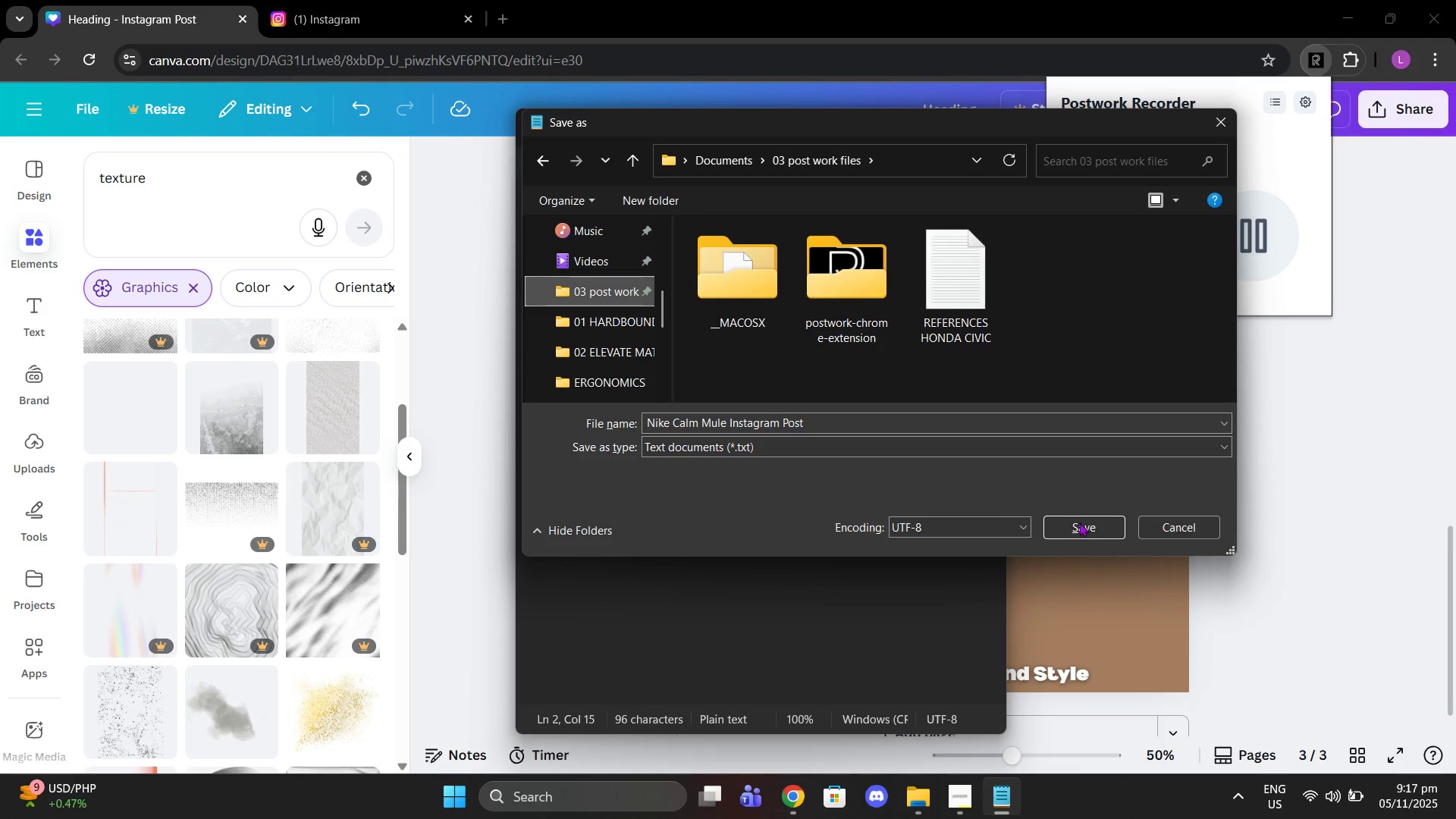 
left_click([1079, 522])
 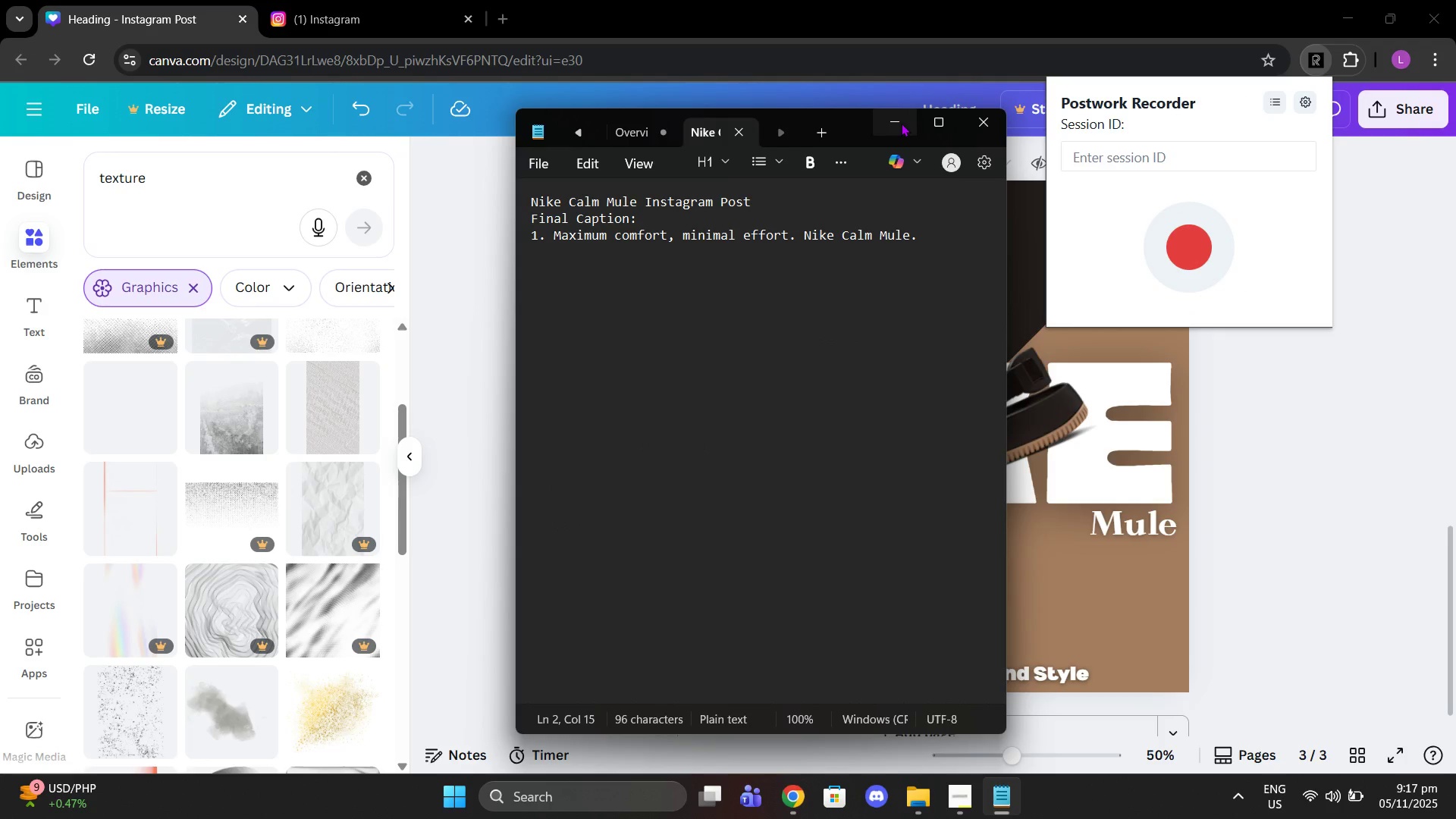 
left_click([901, 123])
 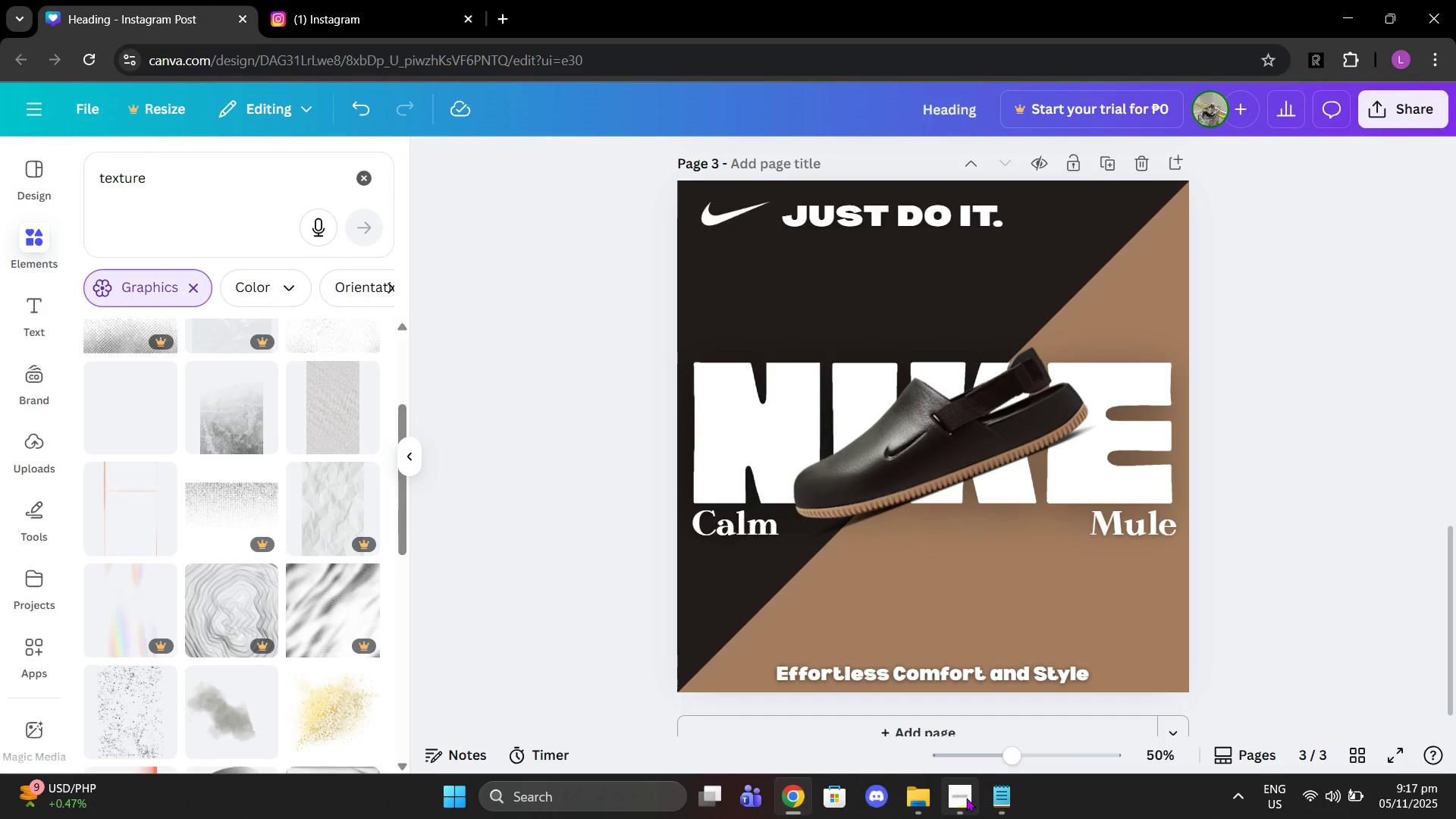 
left_click([966, 798])